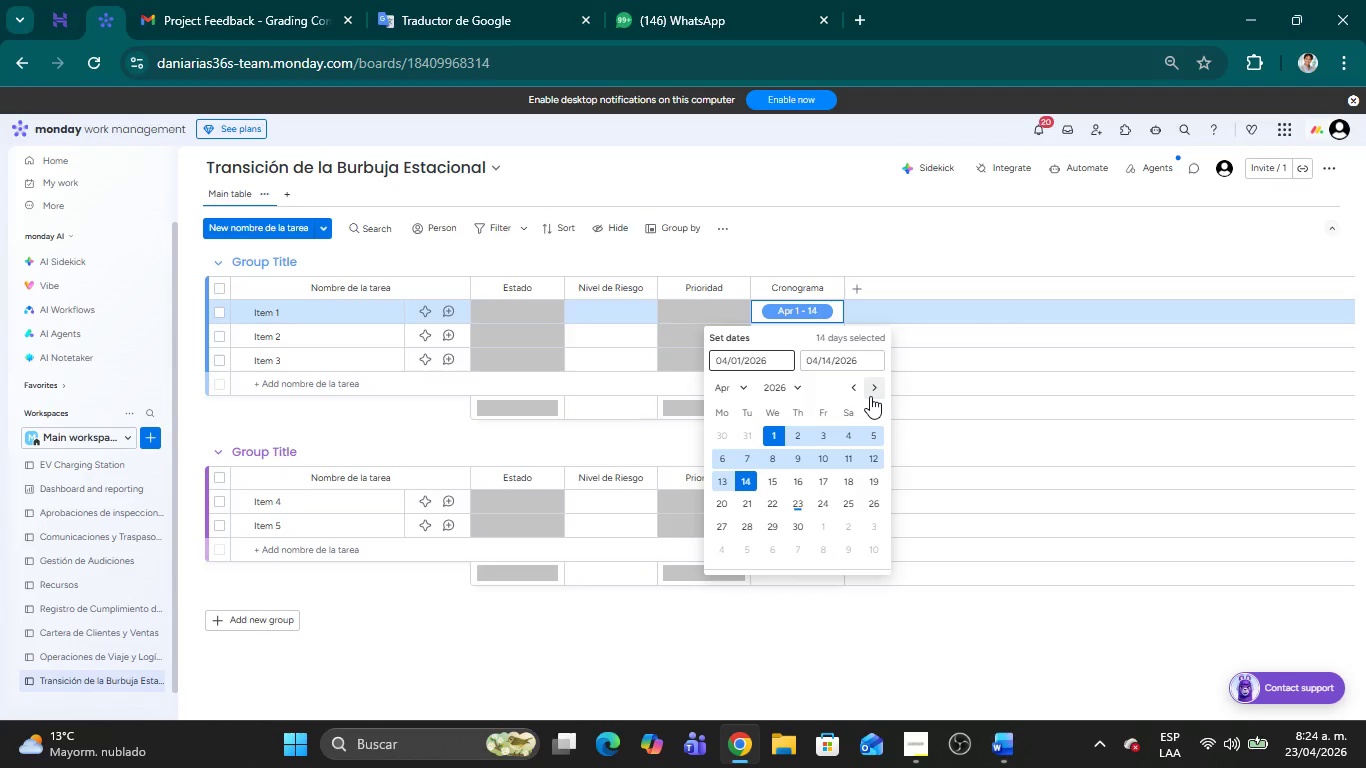 
left_click([878, 389])
 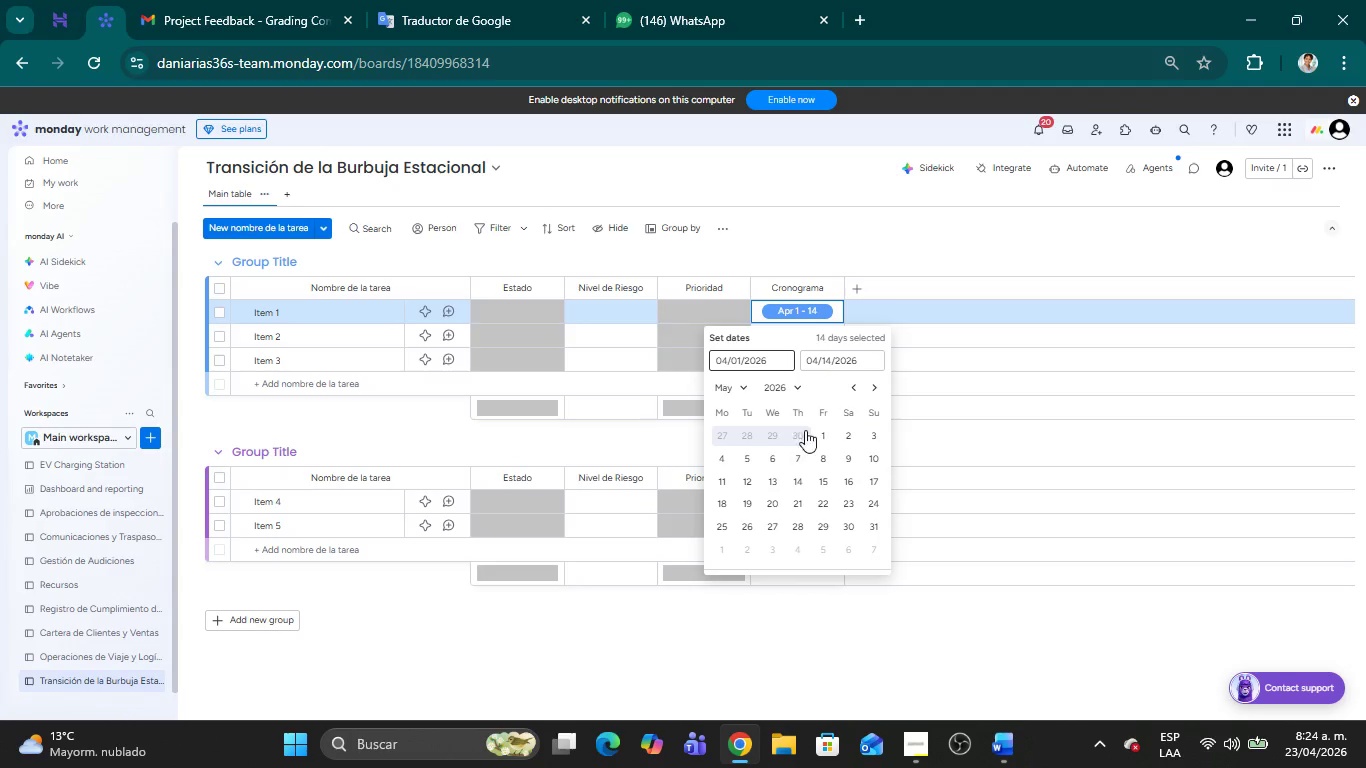 
left_click([823, 430])
 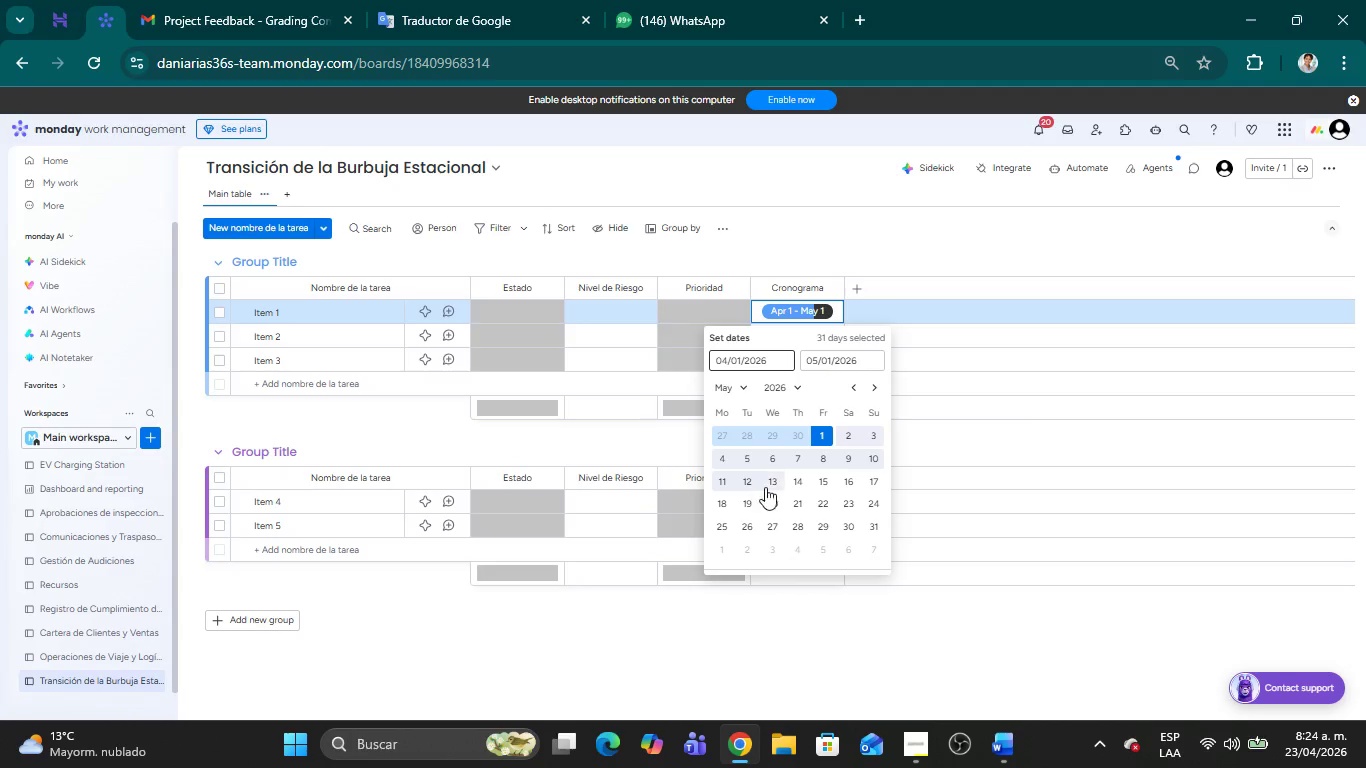 
left_click([795, 478])
 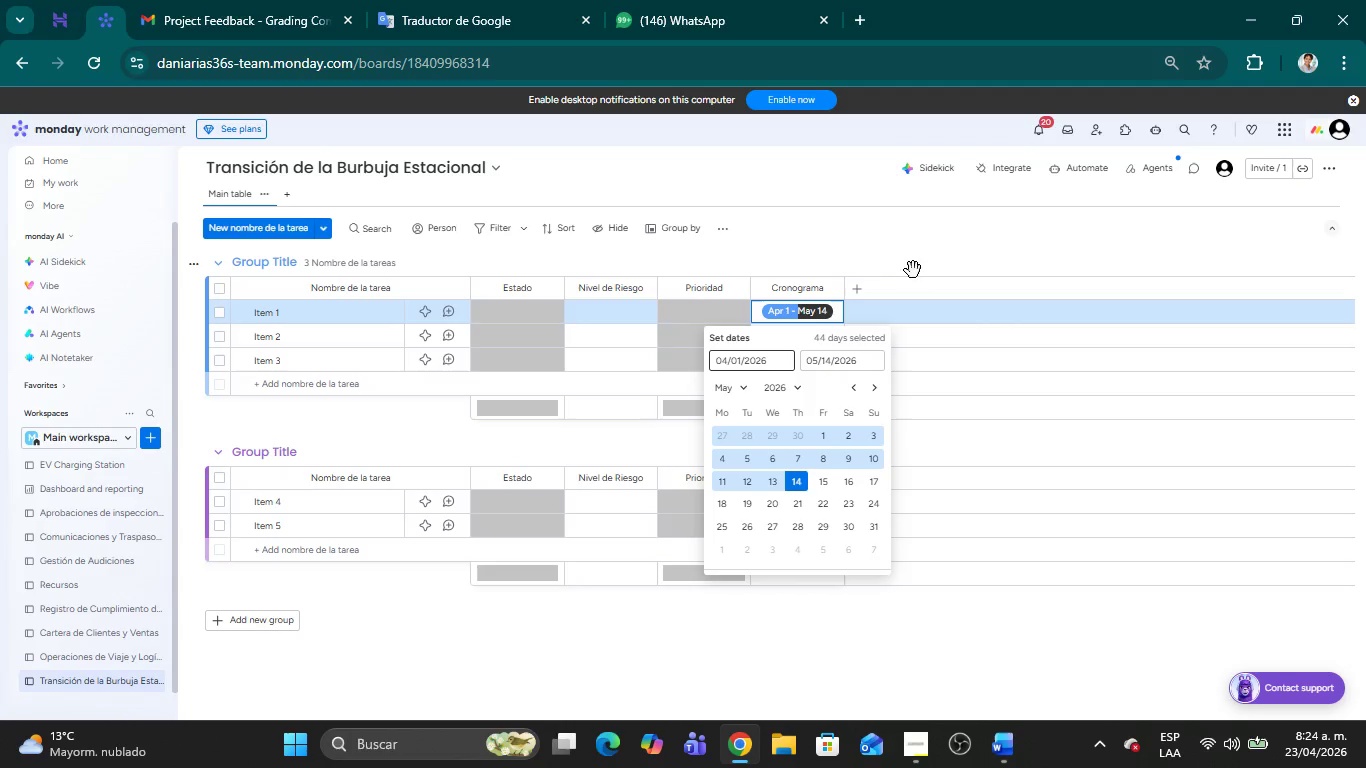 
left_click([913, 256])
 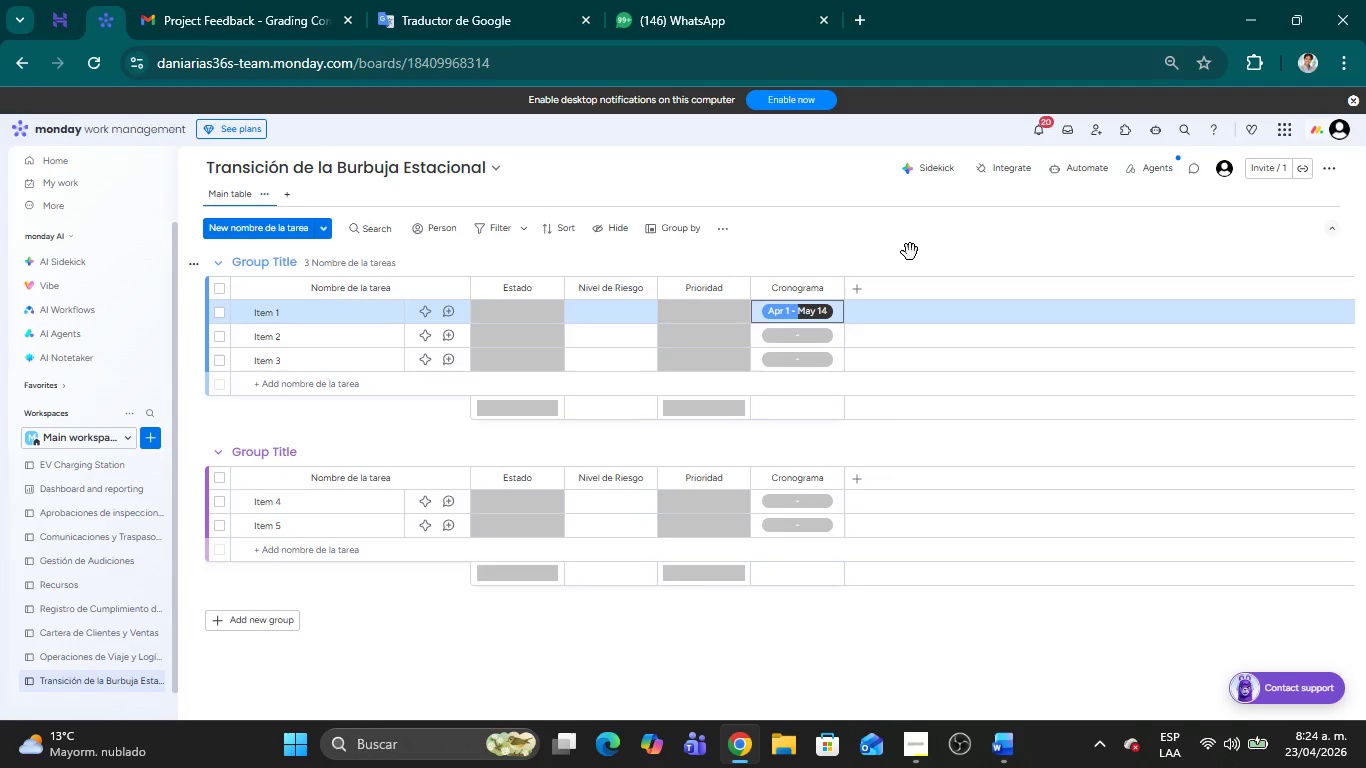 
wait(14.16)
 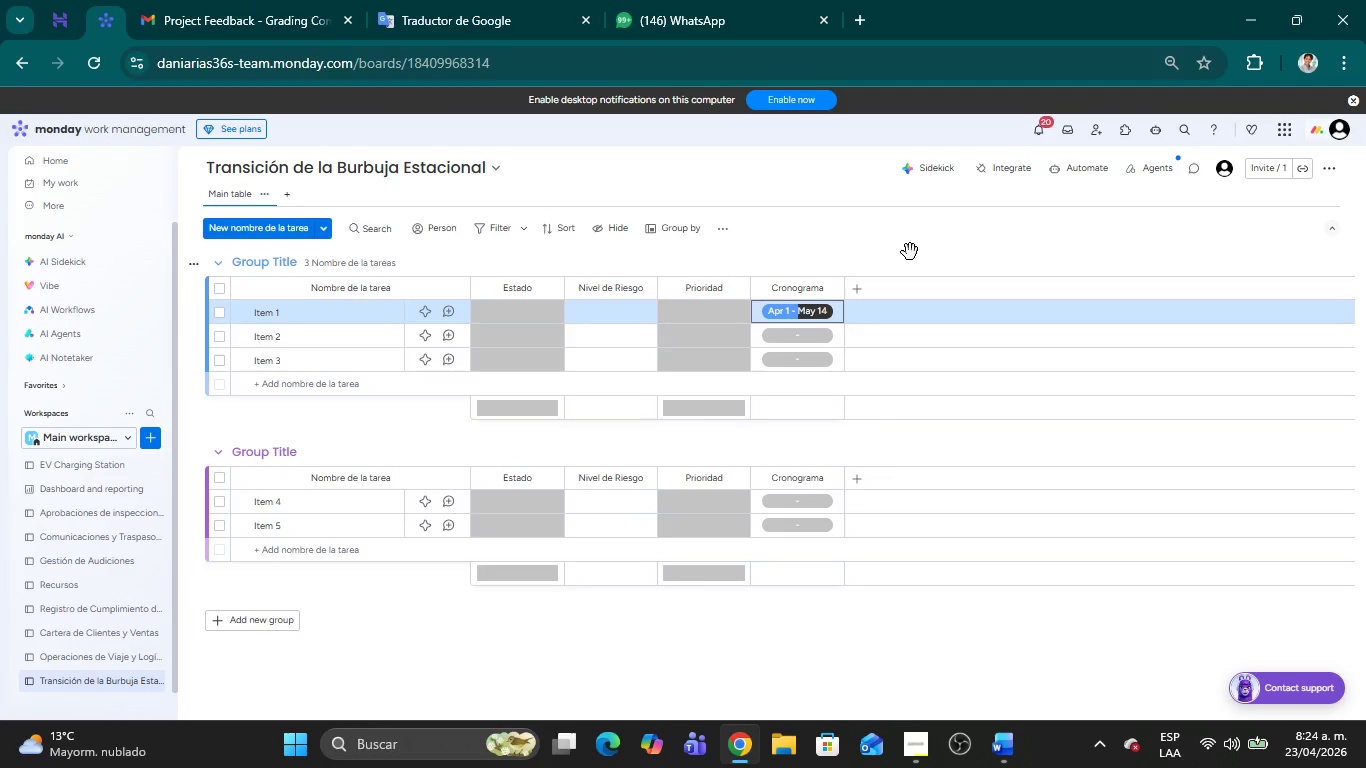 
left_click([855, 291])
 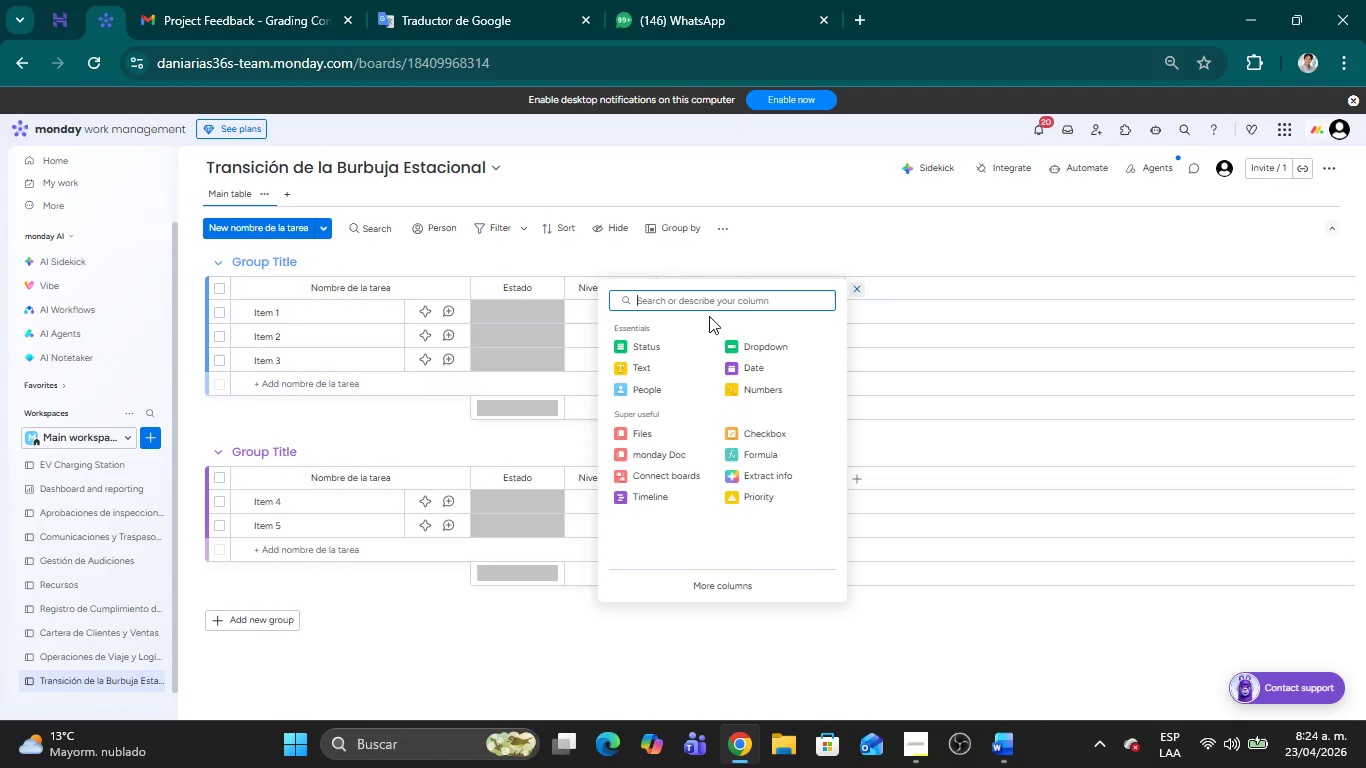 
type(de)
 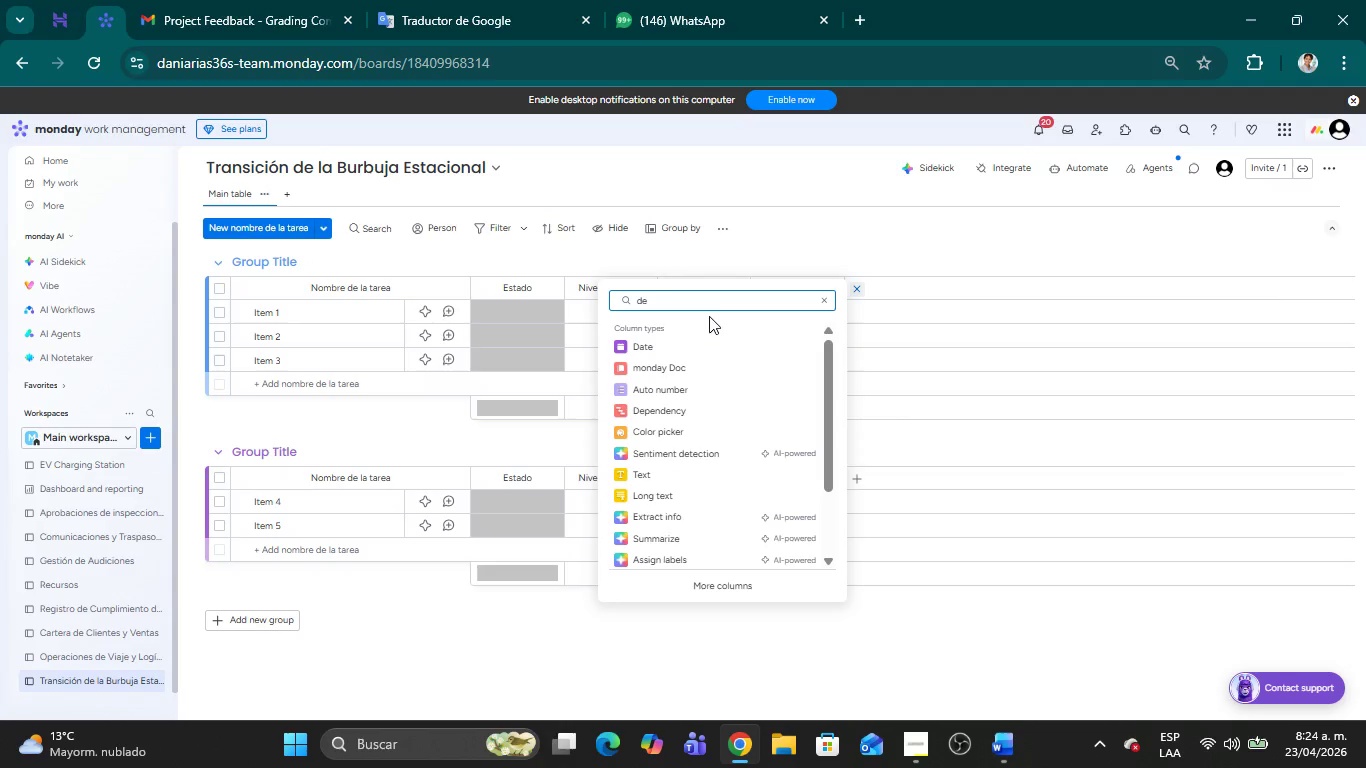 
left_click([684, 405])
 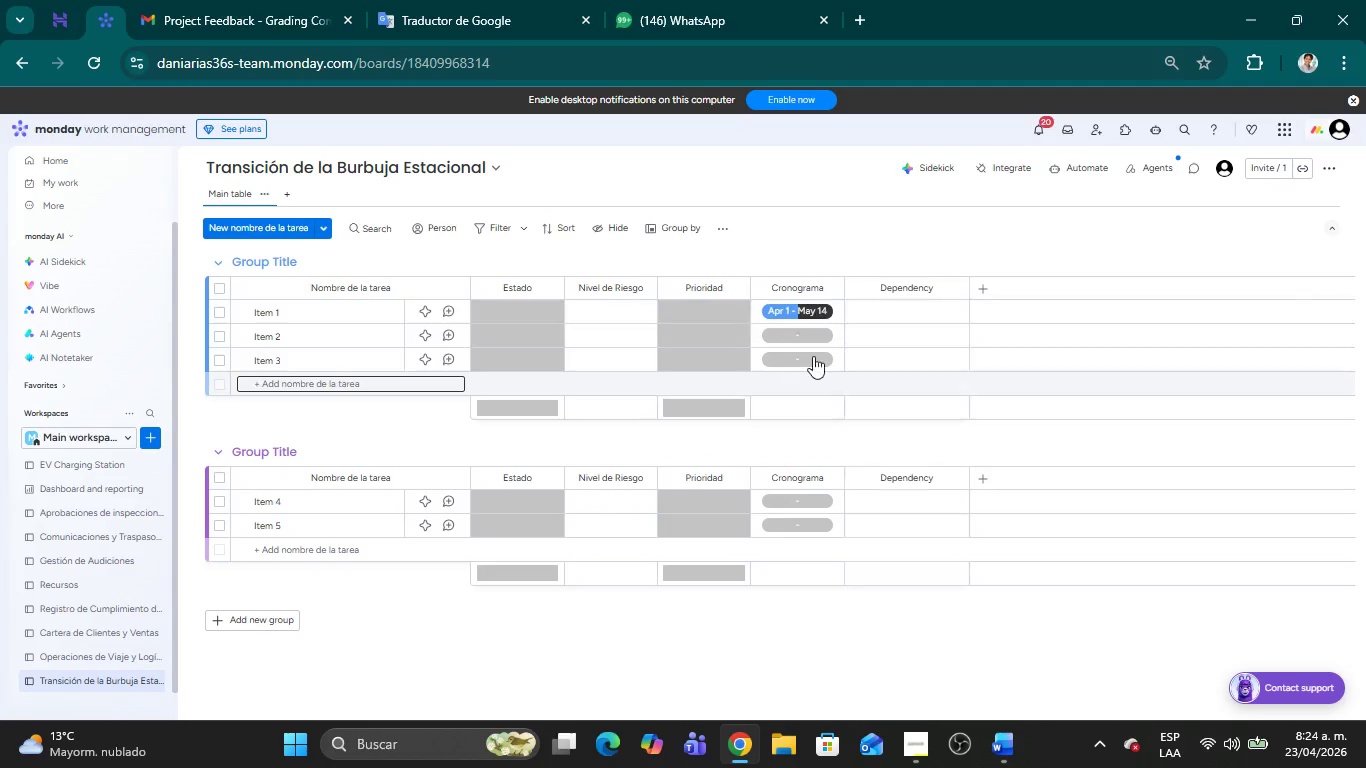 
mouse_move([886, 285])
 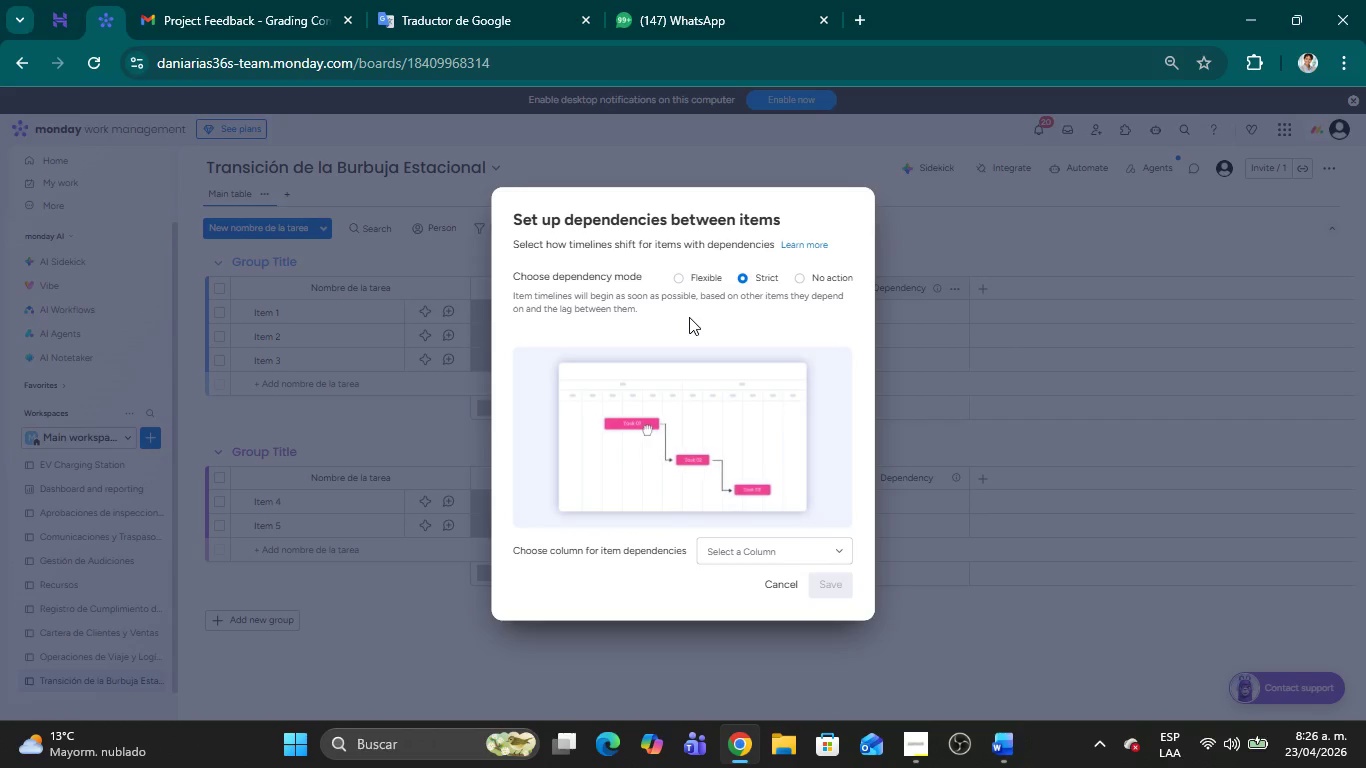 
wait(90.27)
 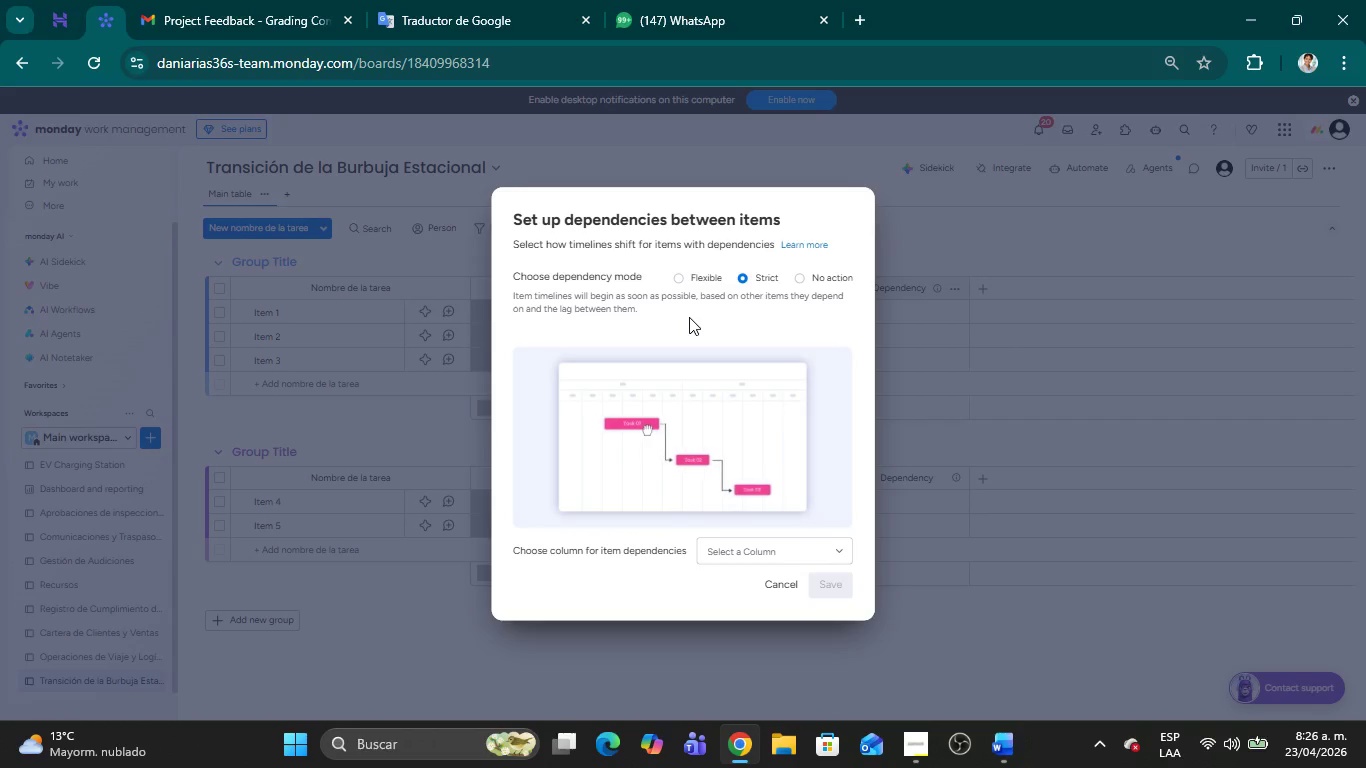 
left_click([720, 552])
 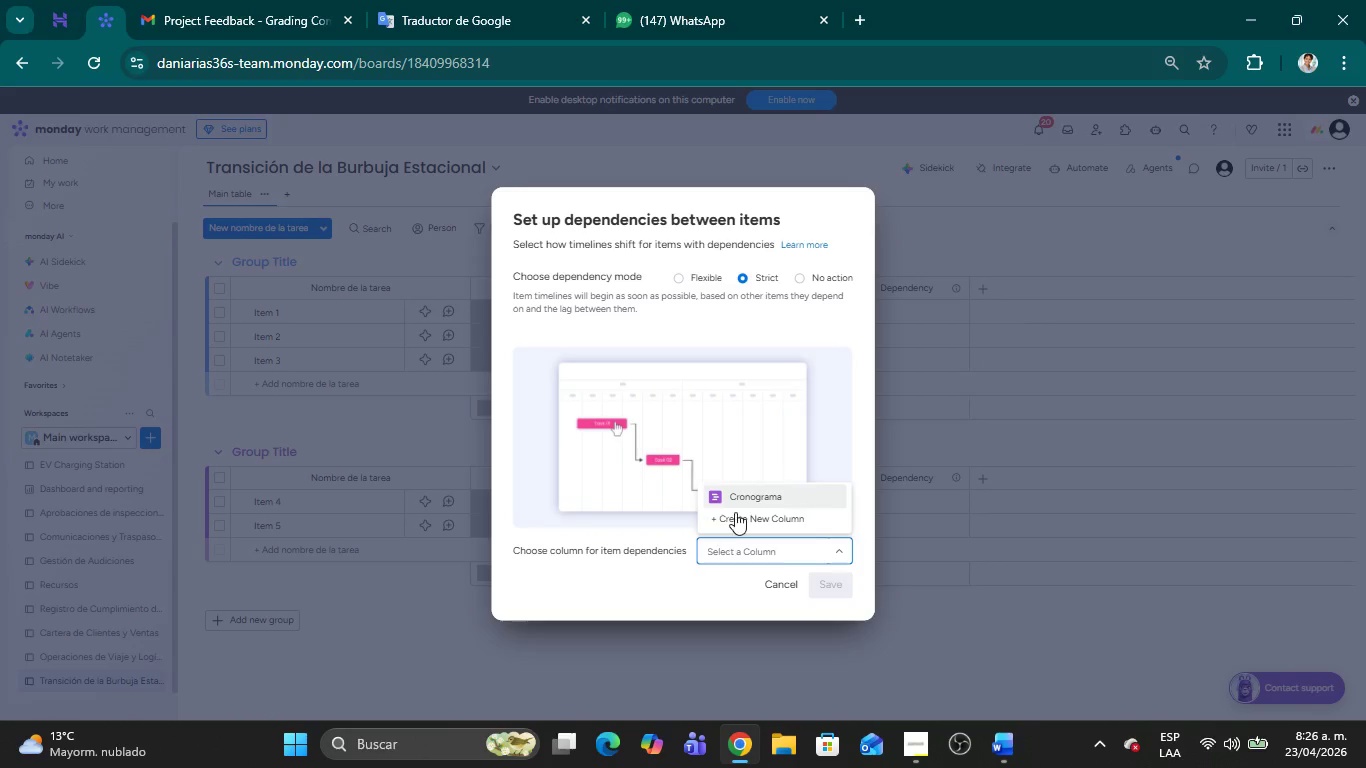 
left_click([738, 503])
 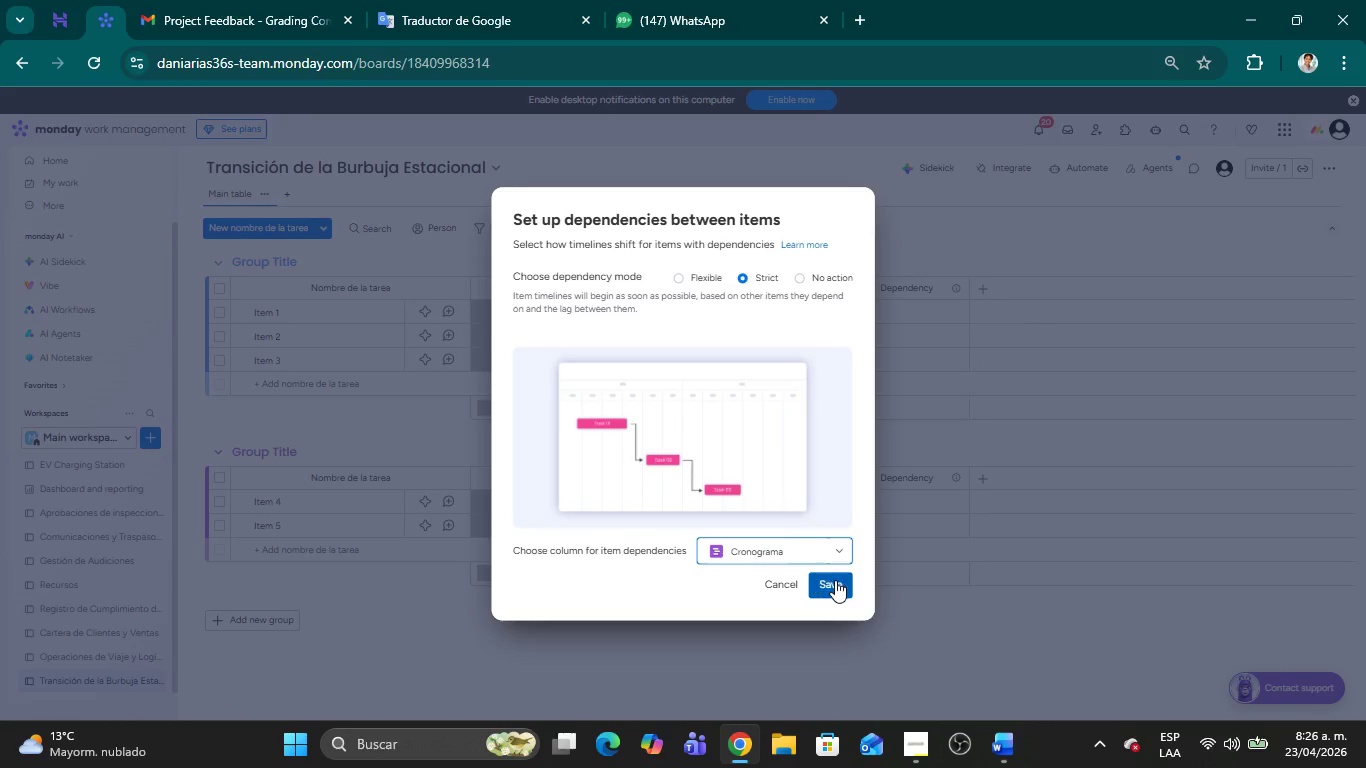 
left_click([835, 580])
 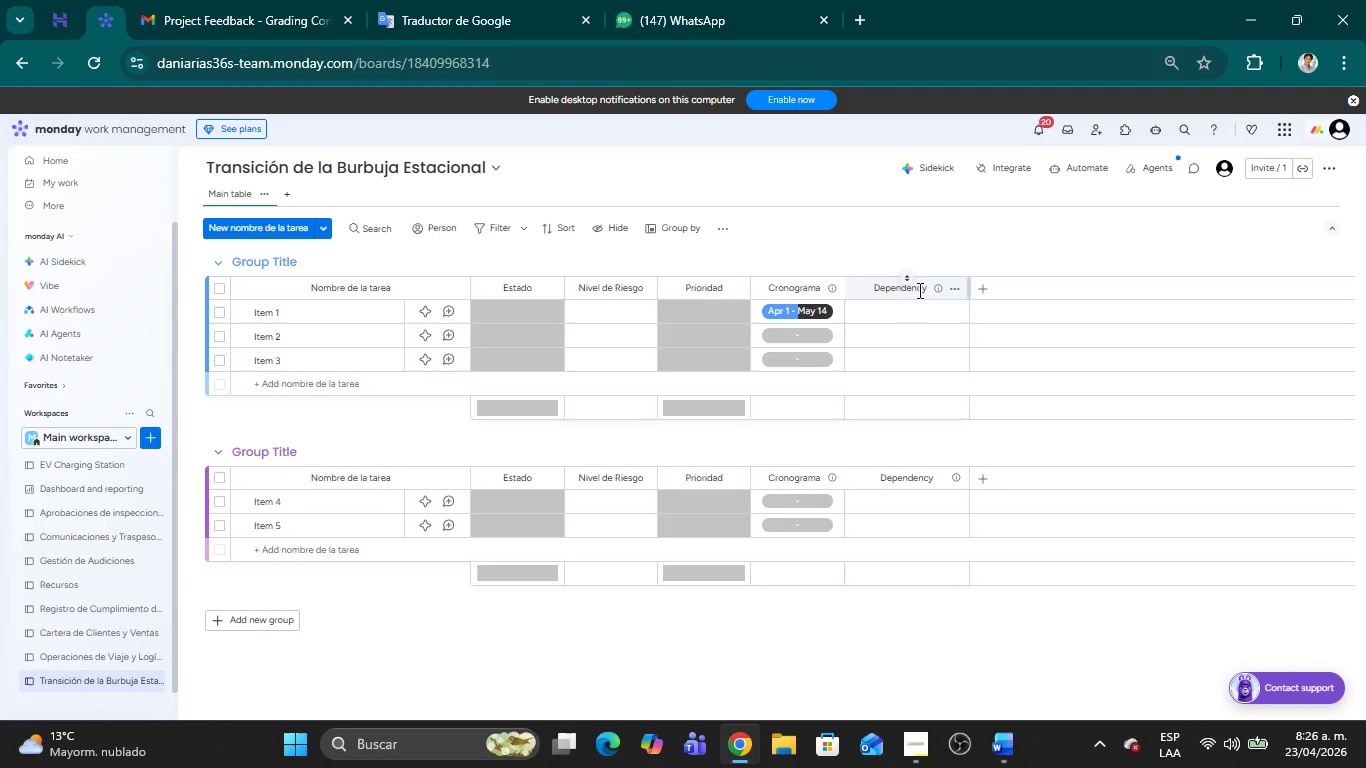 
double_click([917, 290])
 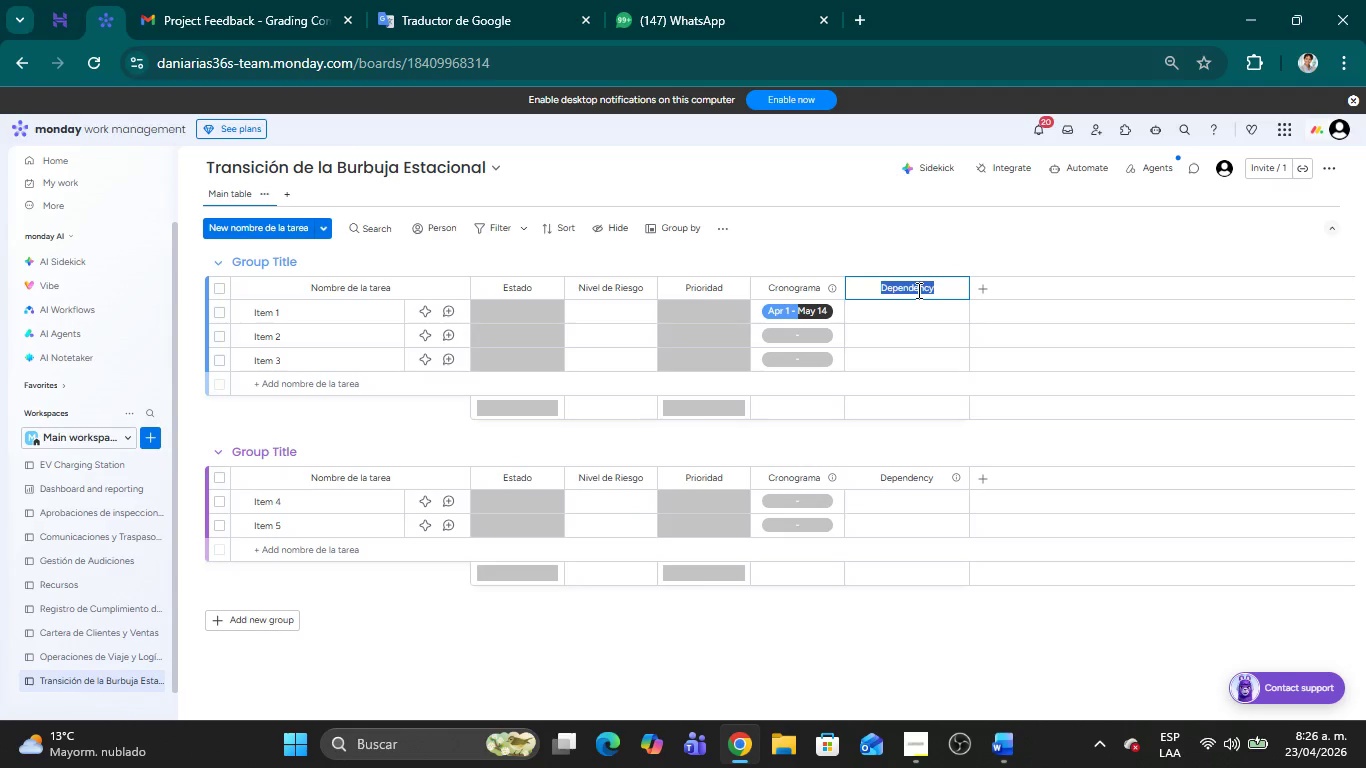 
key(Backspace)
type(Dependencia)
 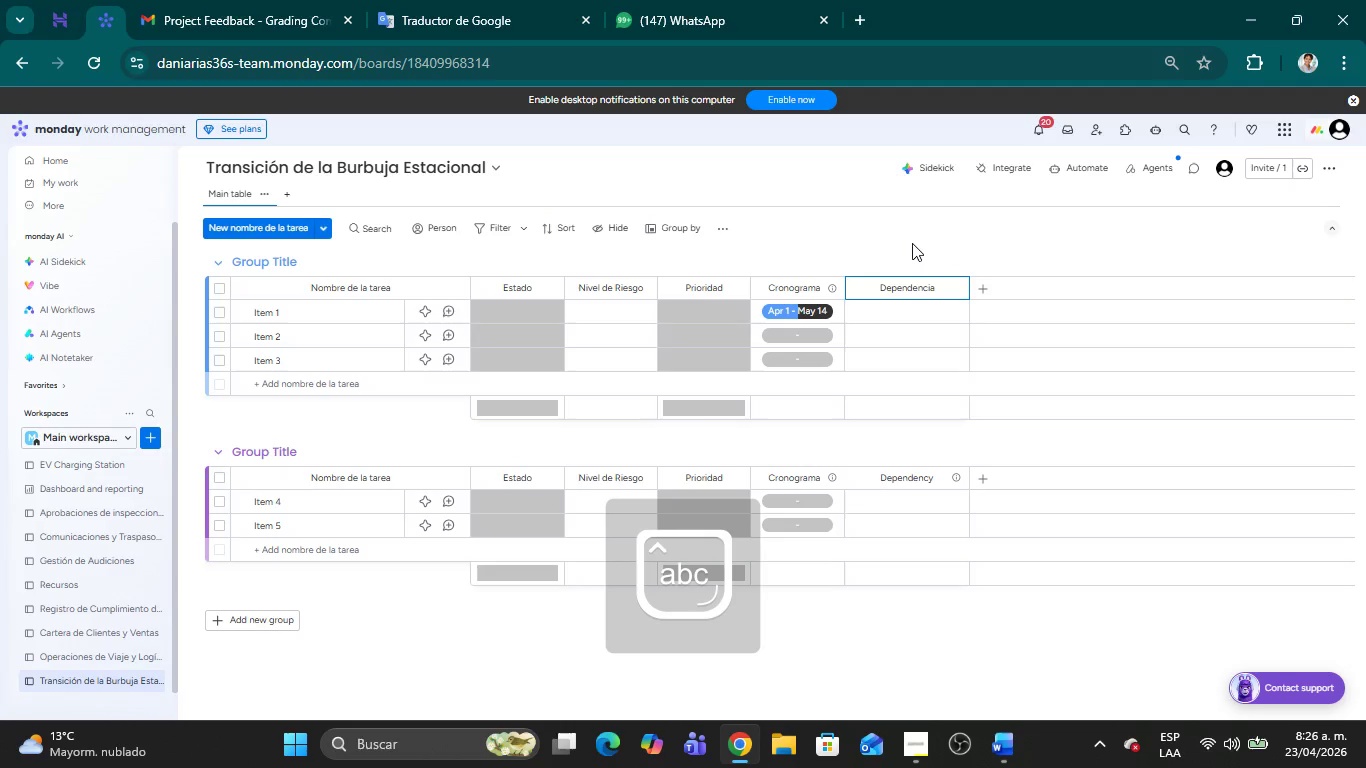 
left_click([912, 243])
 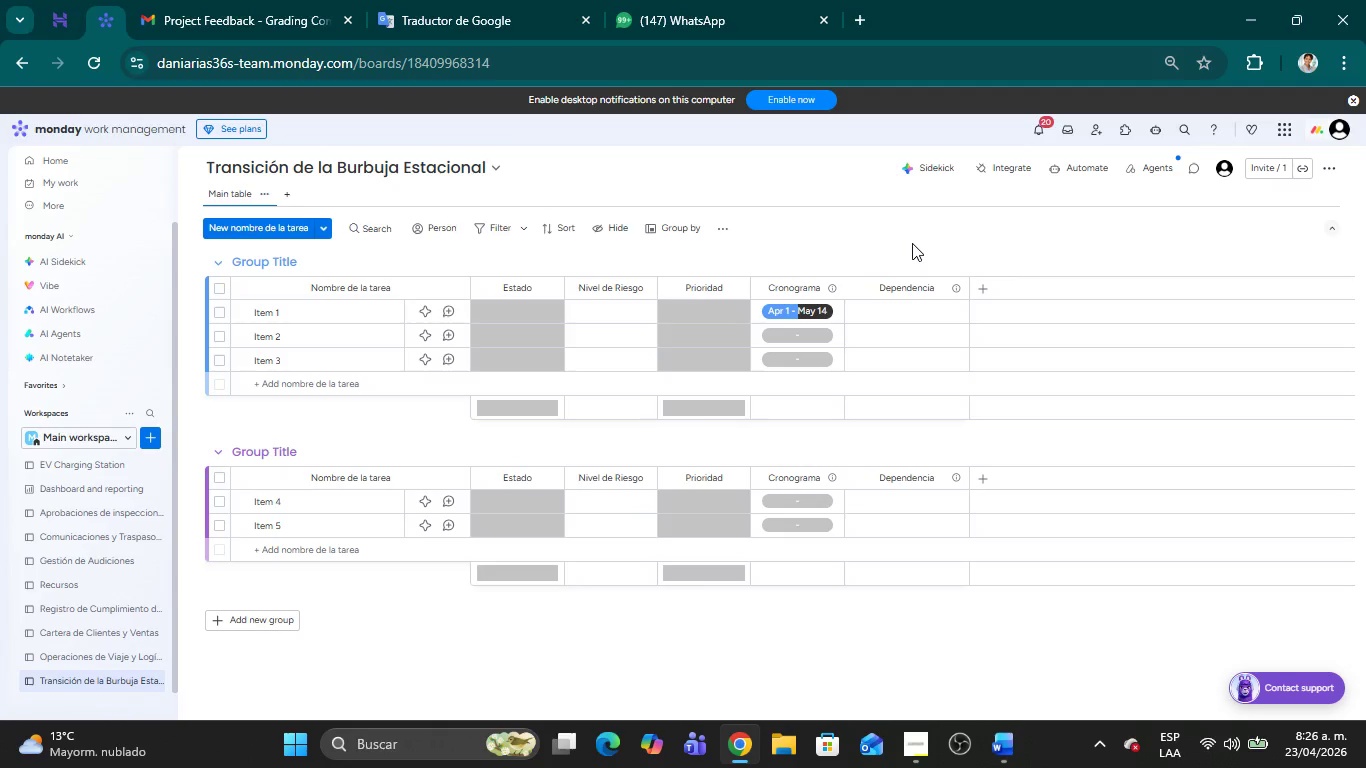 
wait(24.77)
 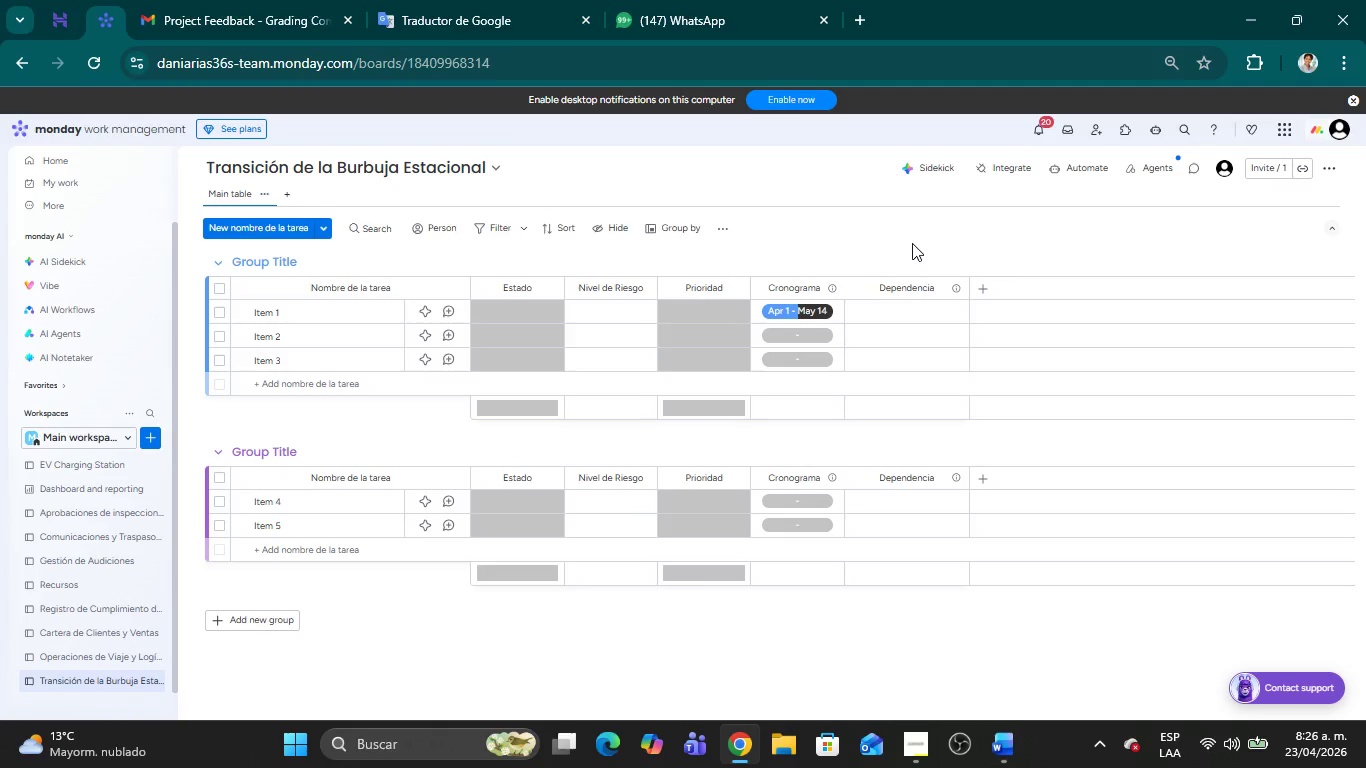 
left_click([871, 317])
 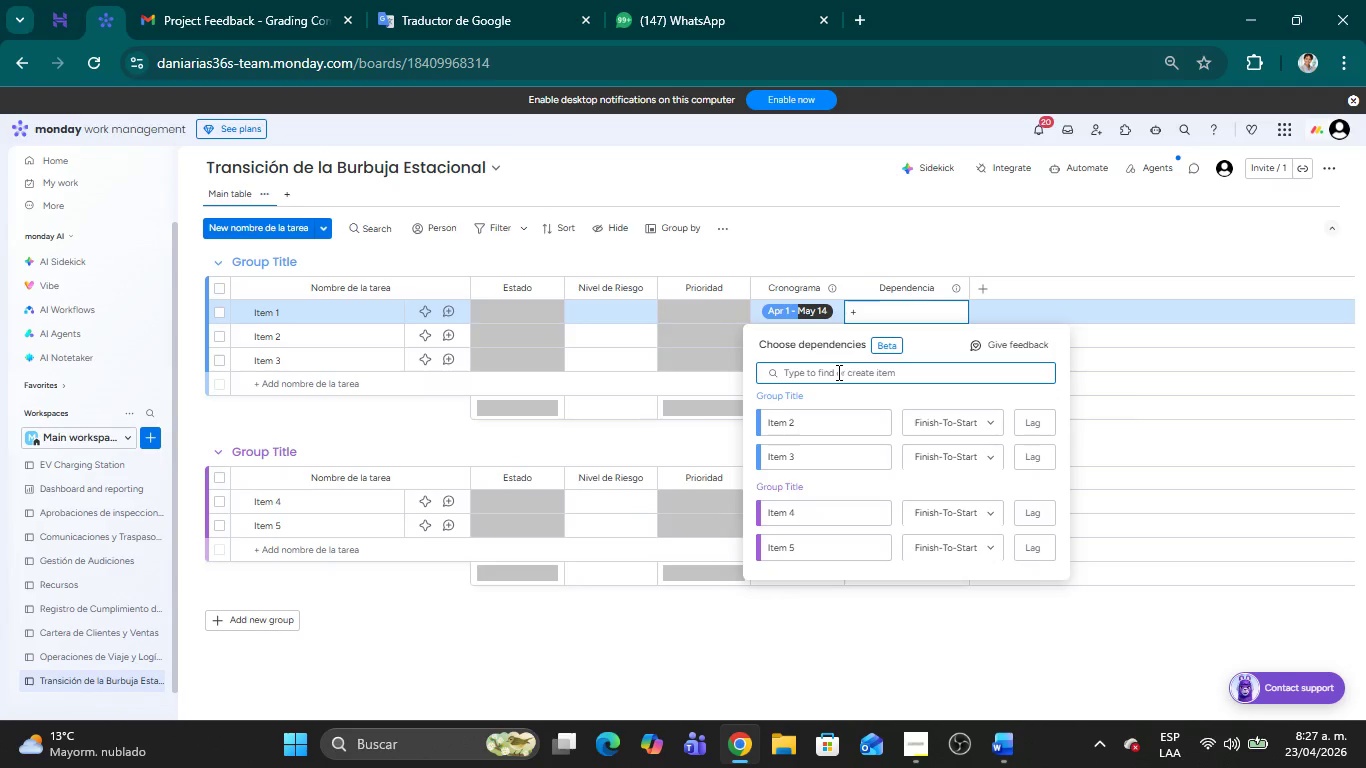 
wait(6.92)
 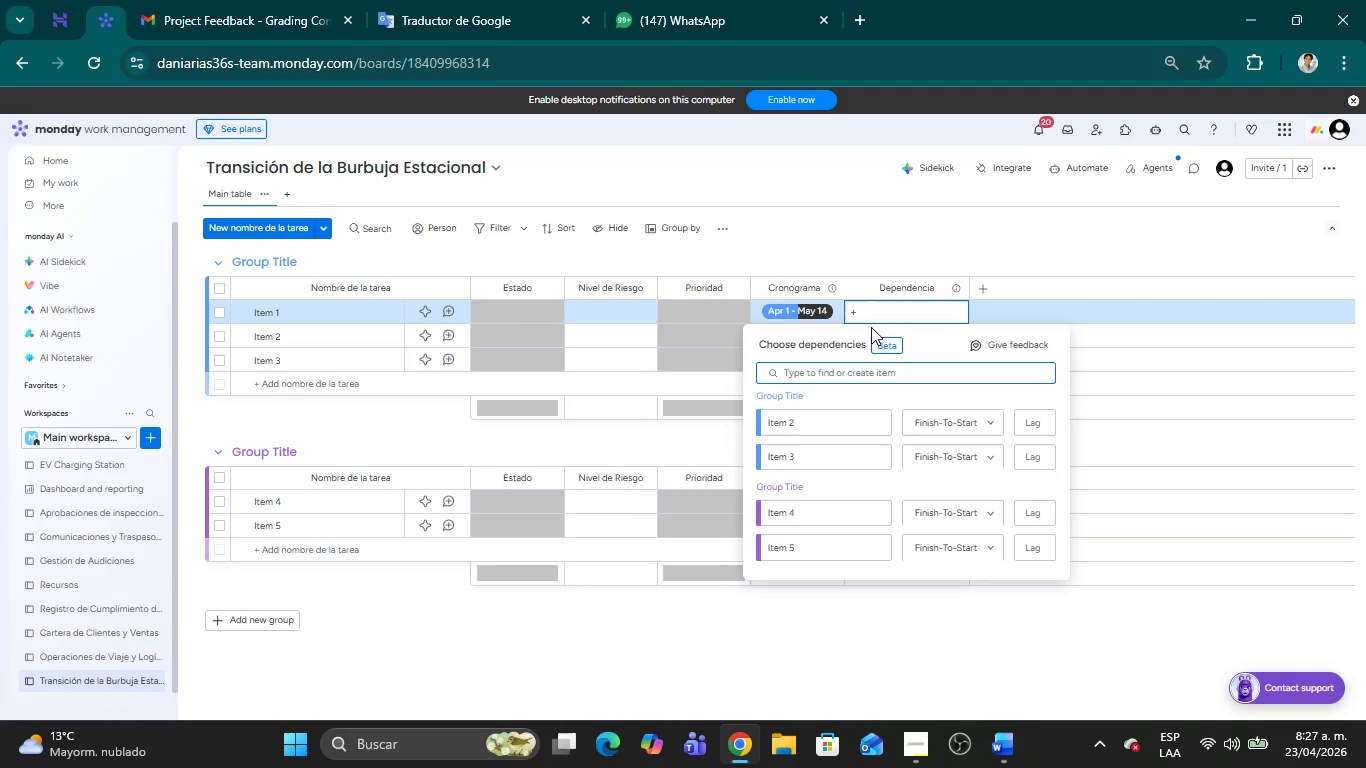 
left_click([837, 372])
 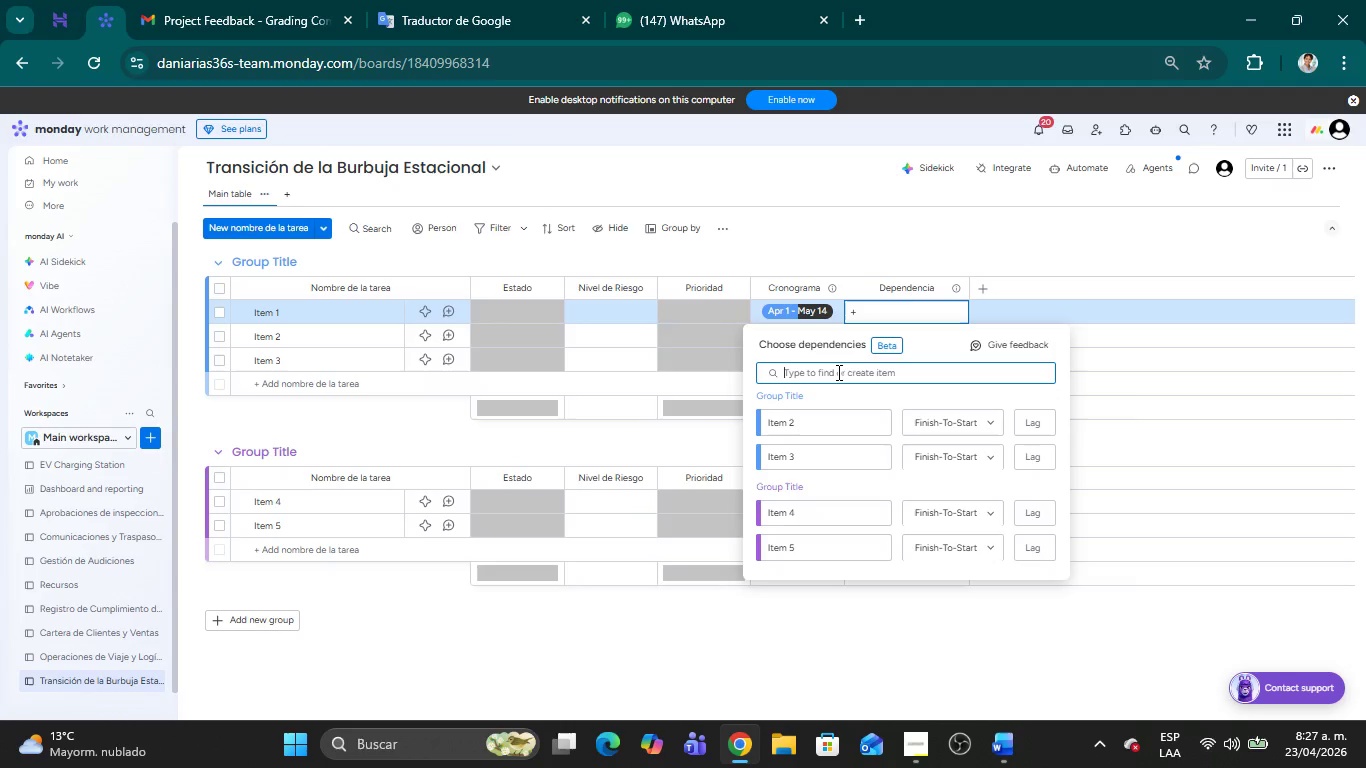 
type(Audi)
 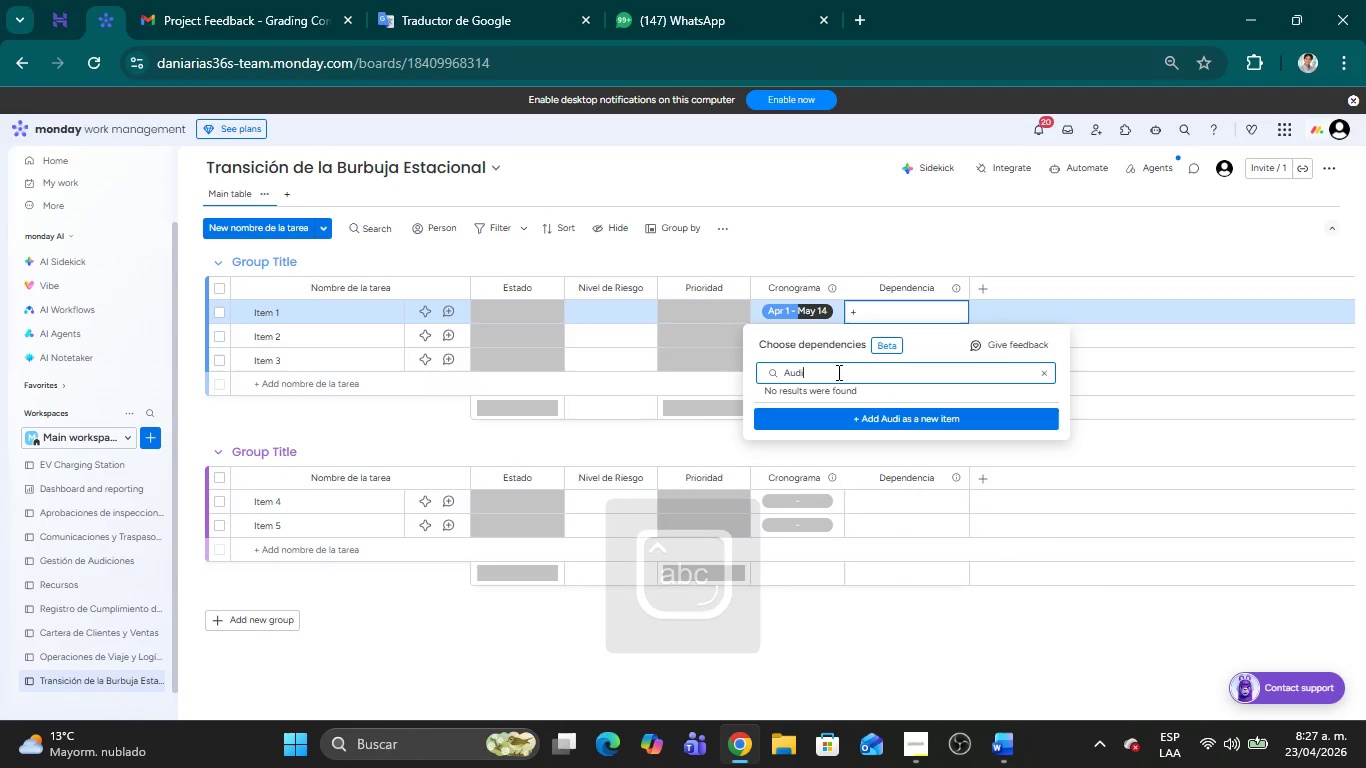 
hold_key(key=Backspace, duration=1.14)
 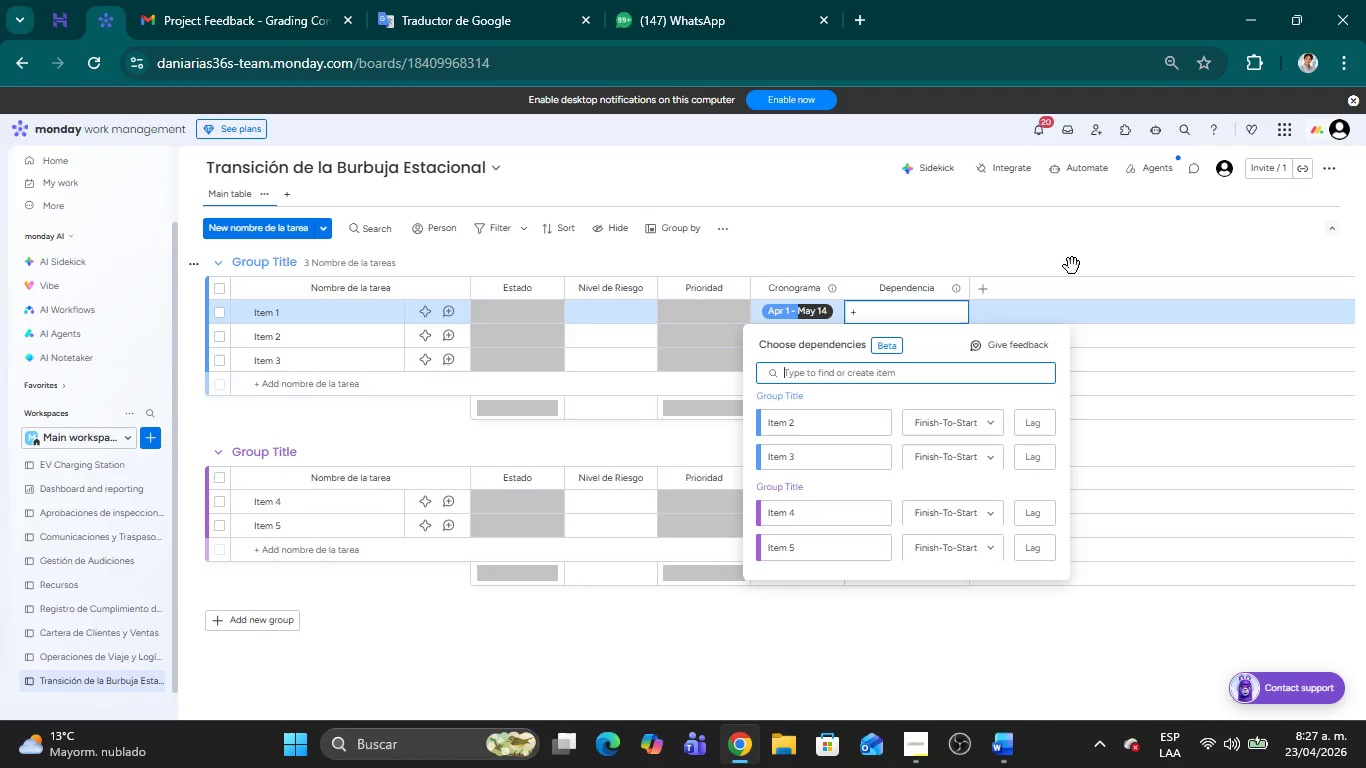 
left_click([1072, 266])
 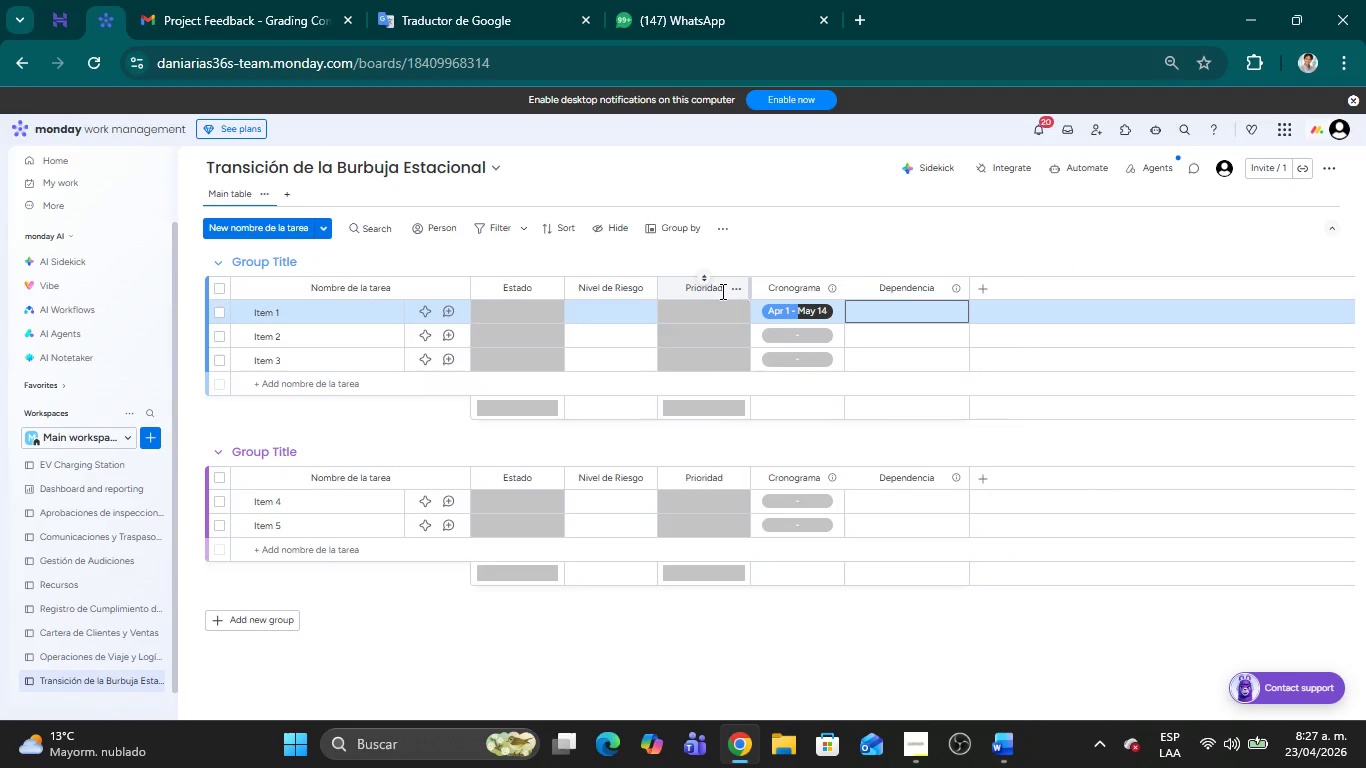 
wait(11.41)
 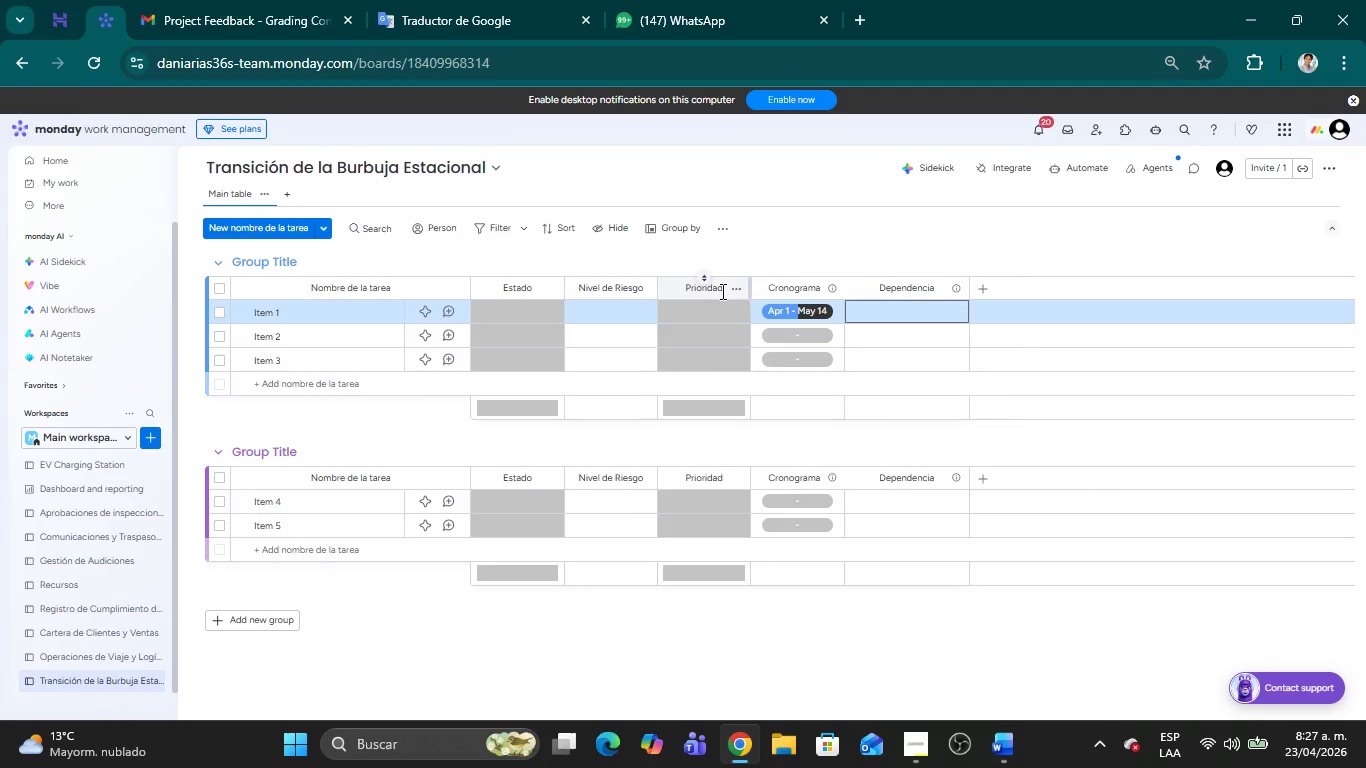 
left_click_drag(start_coordinate=[718, 297], to_coordinate=[1365, 272])
 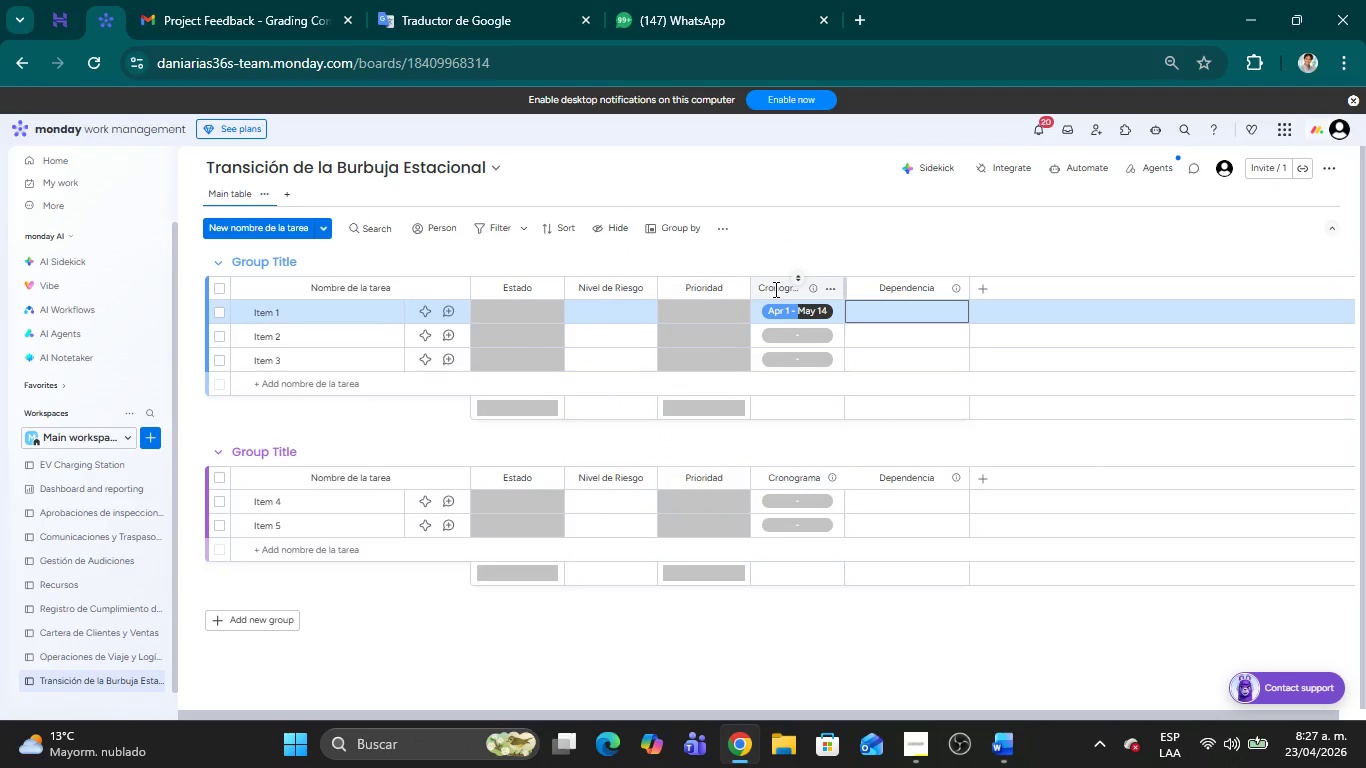 
left_click_drag(start_coordinate=[774, 284], to_coordinate=[689, 285])
 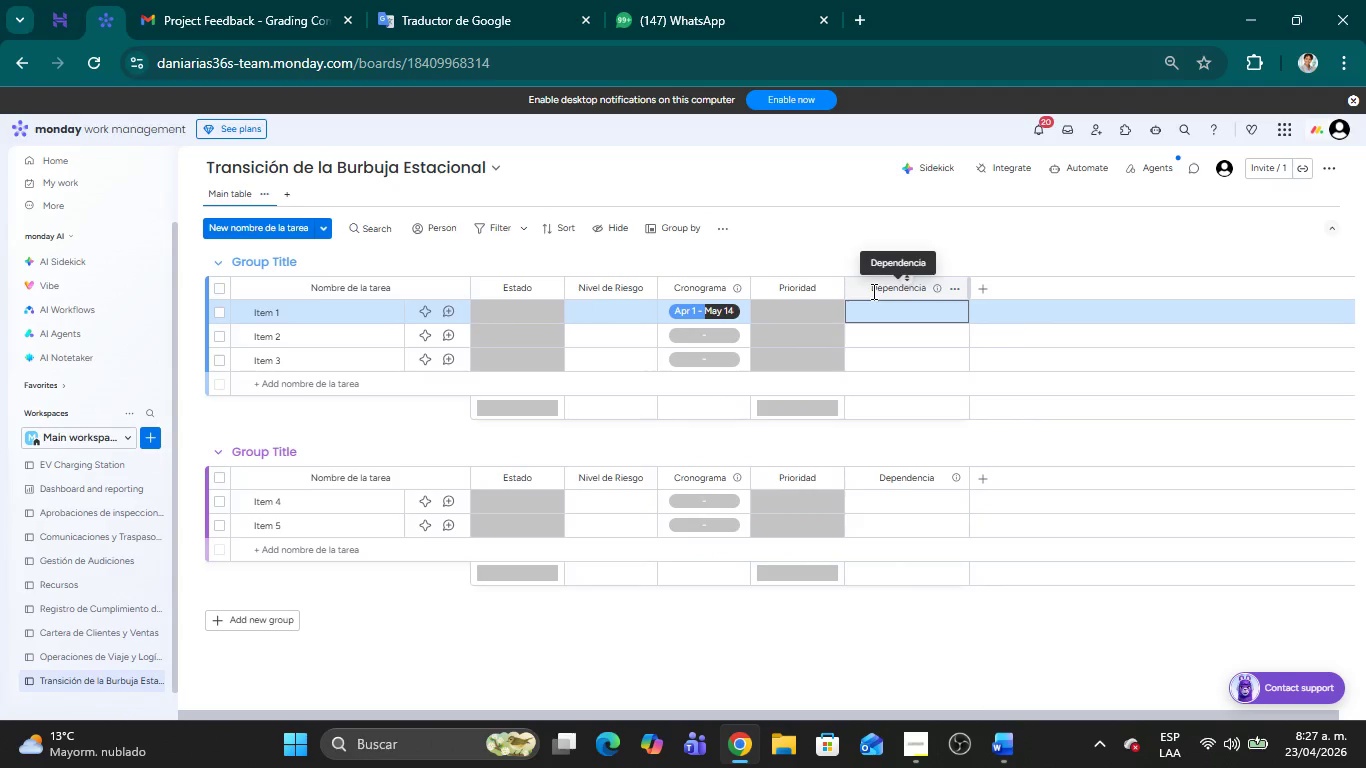 
wait(6.05)
 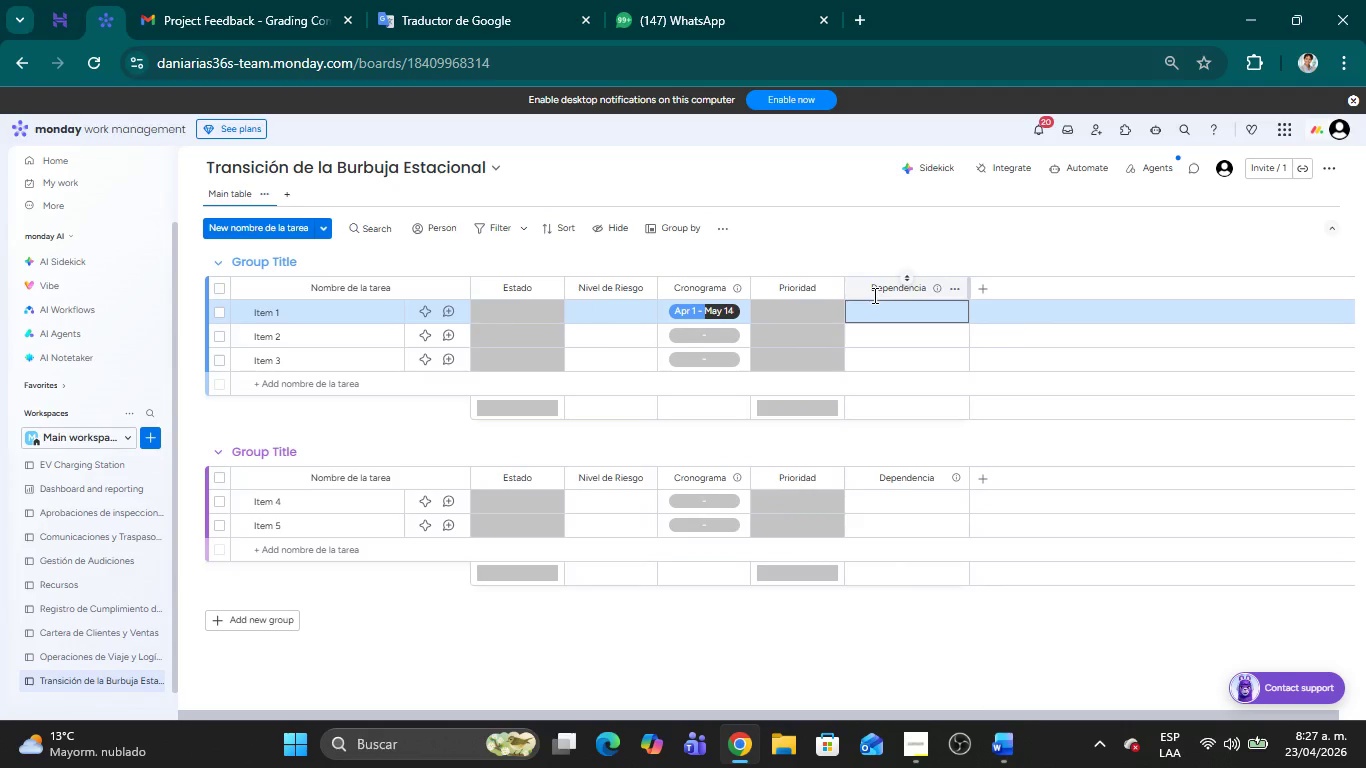 
left_click_drag(start_coordinate=[860, 284], to_coordinate=[792, 286])
 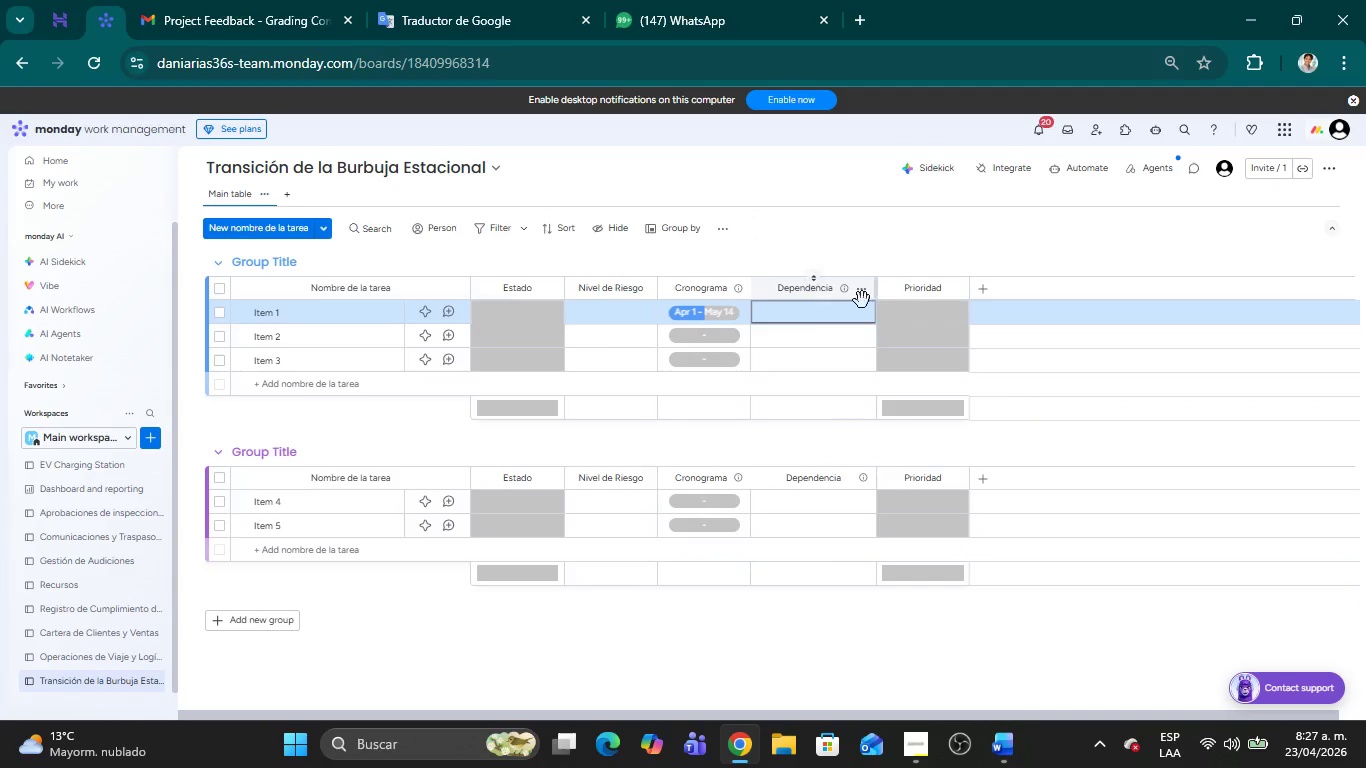 
mouse_move([953, 291])
 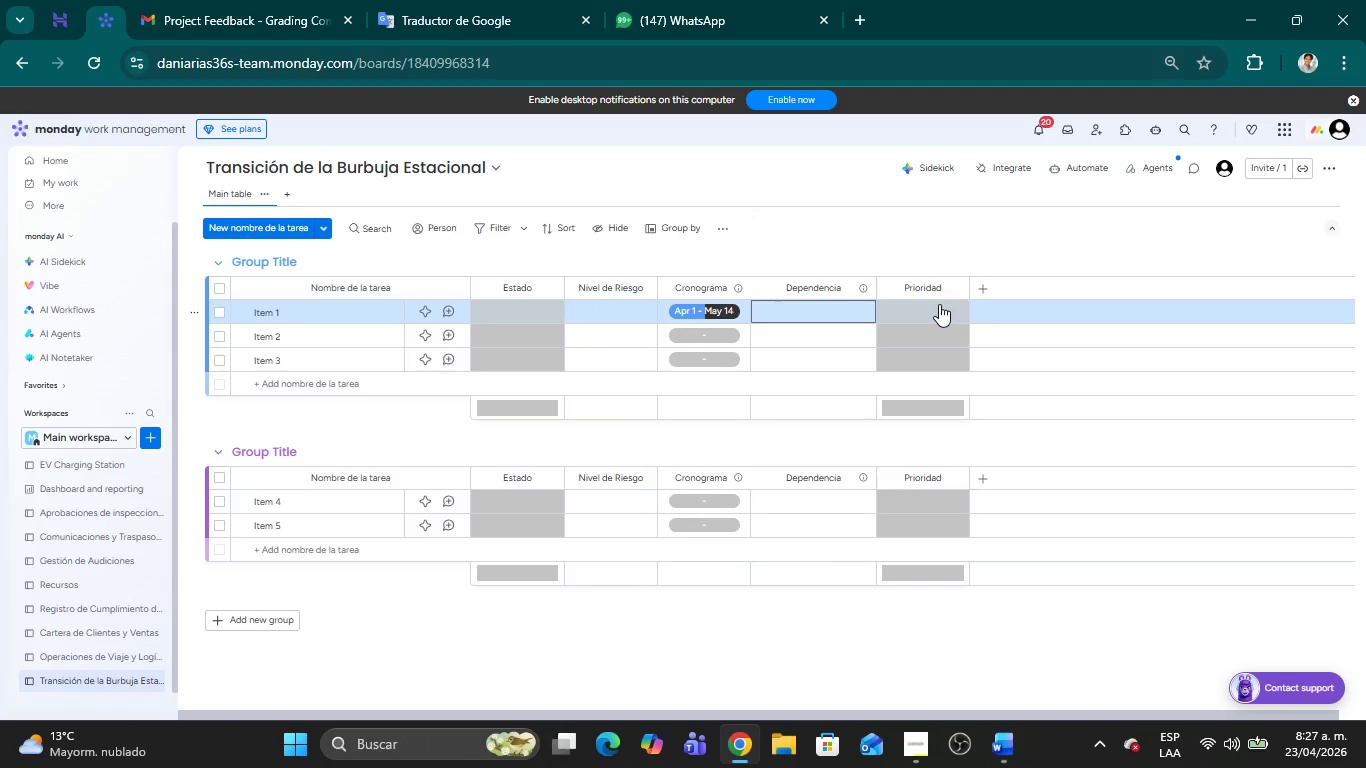 
left_click([939, 304])
 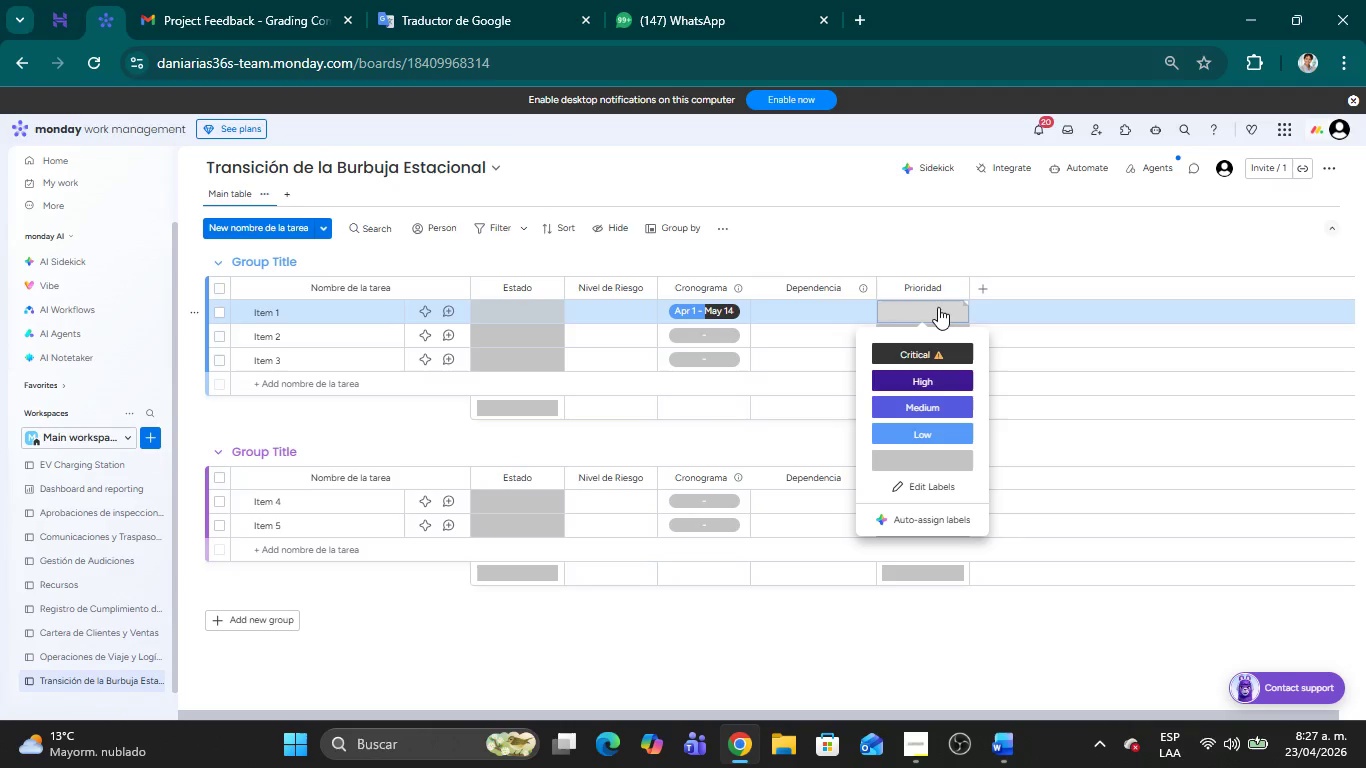 
wait(12.59)
 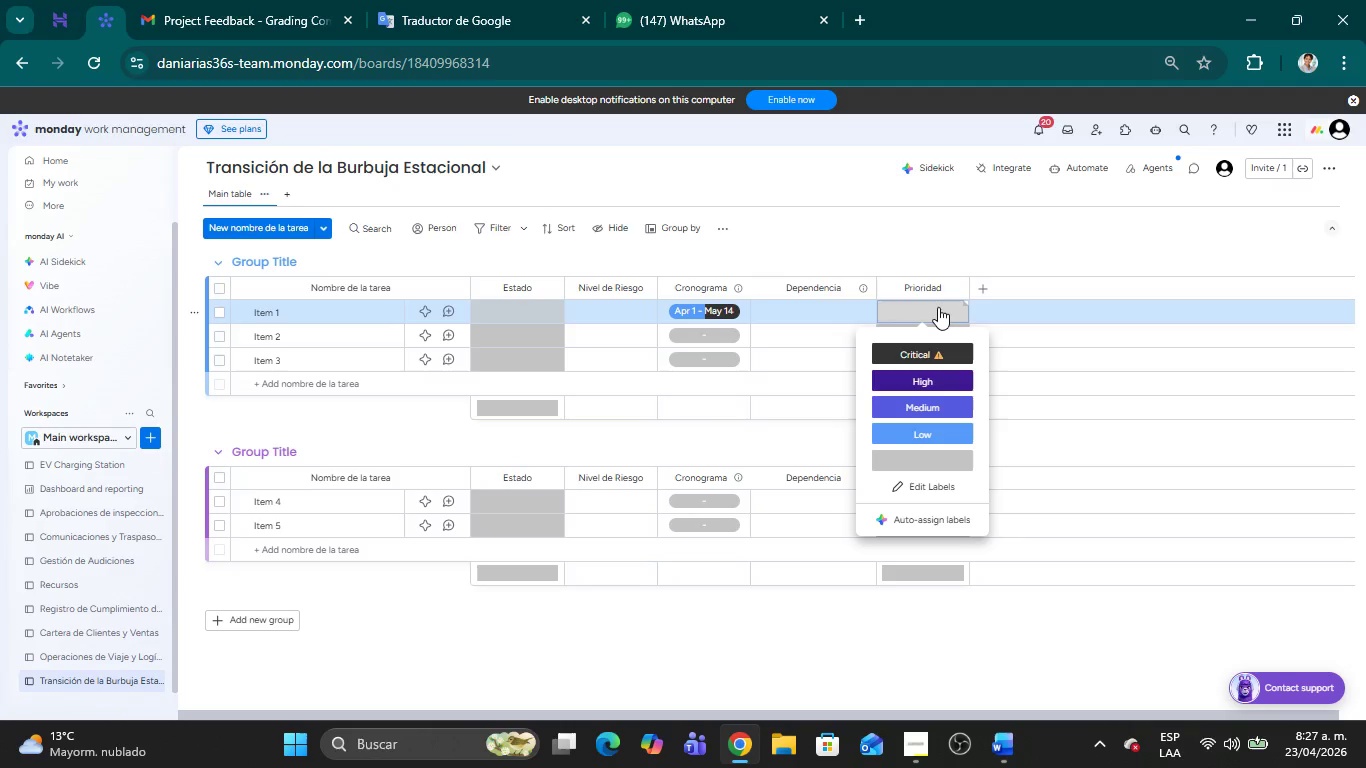 
left_click([914, 481])
 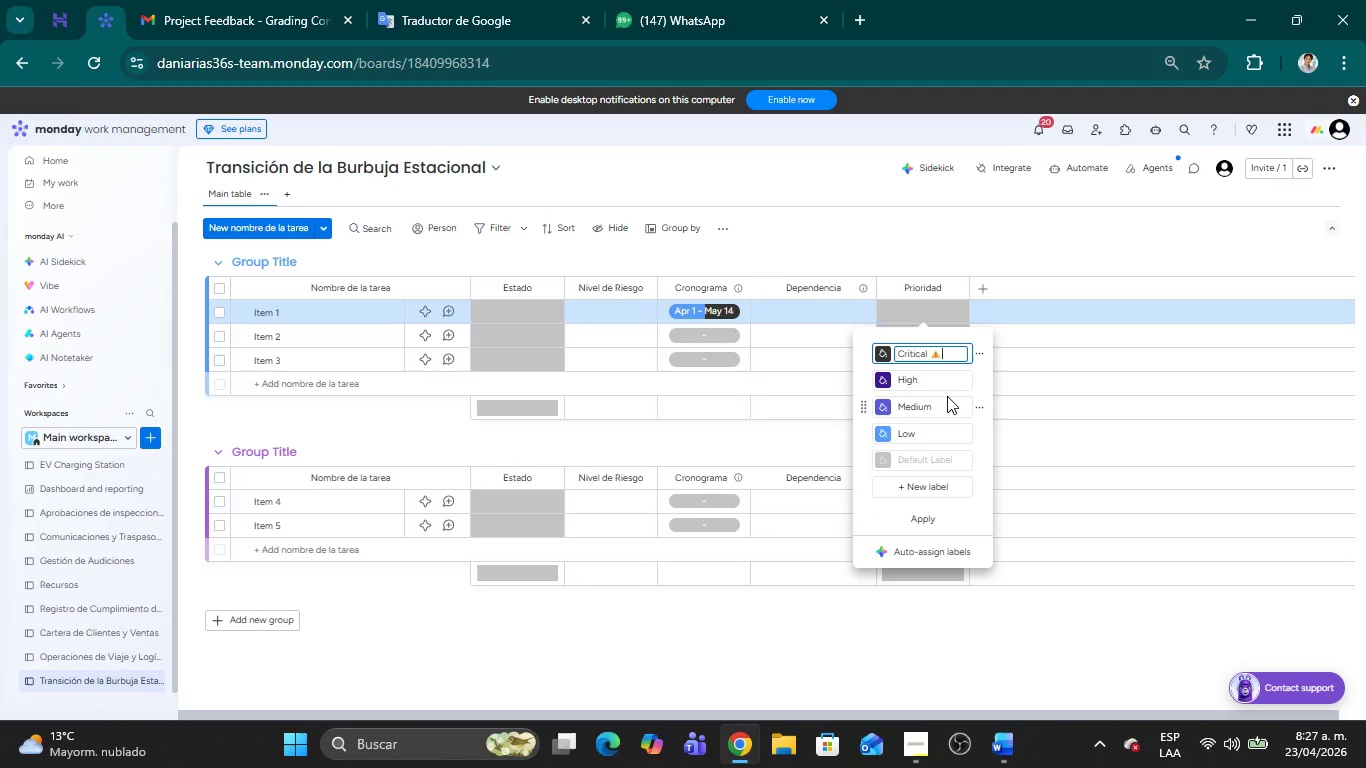 
wait(8.56)
 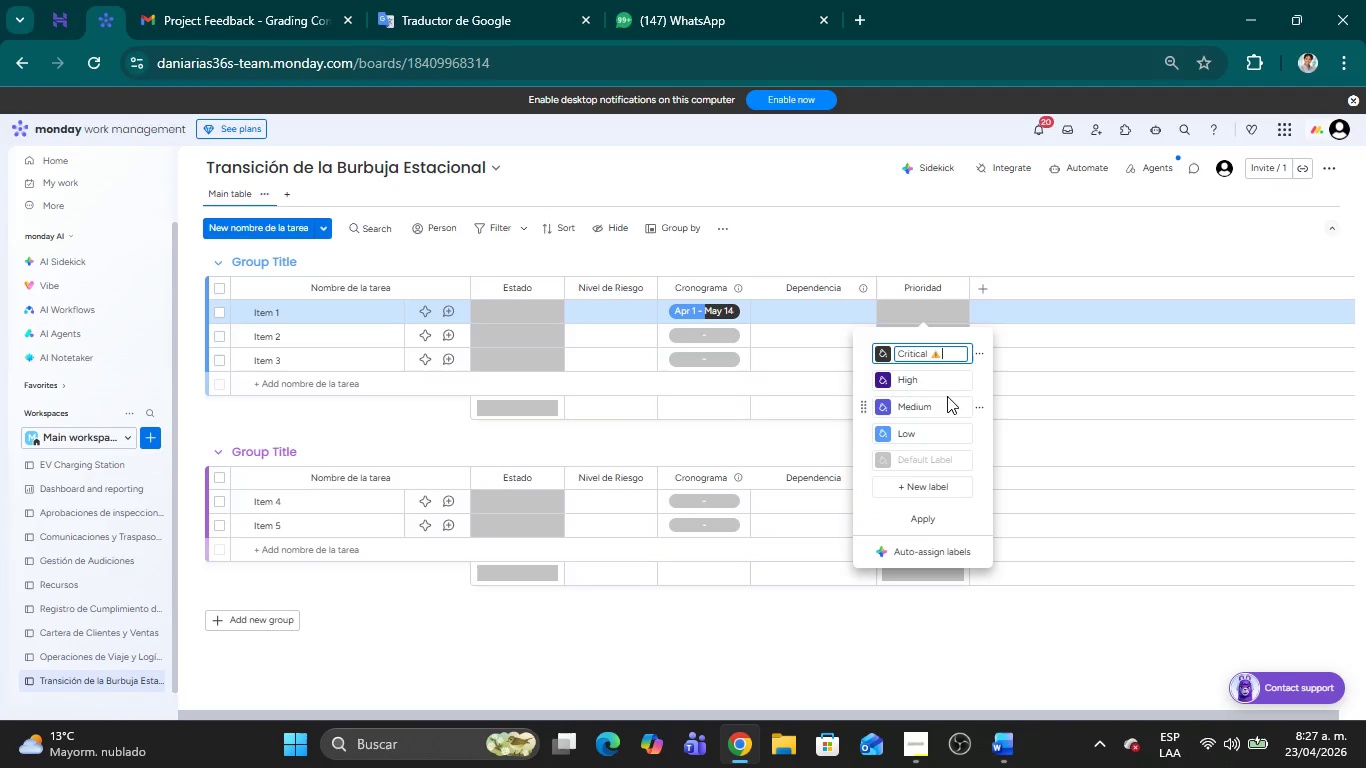 
left_click([930, 354])
 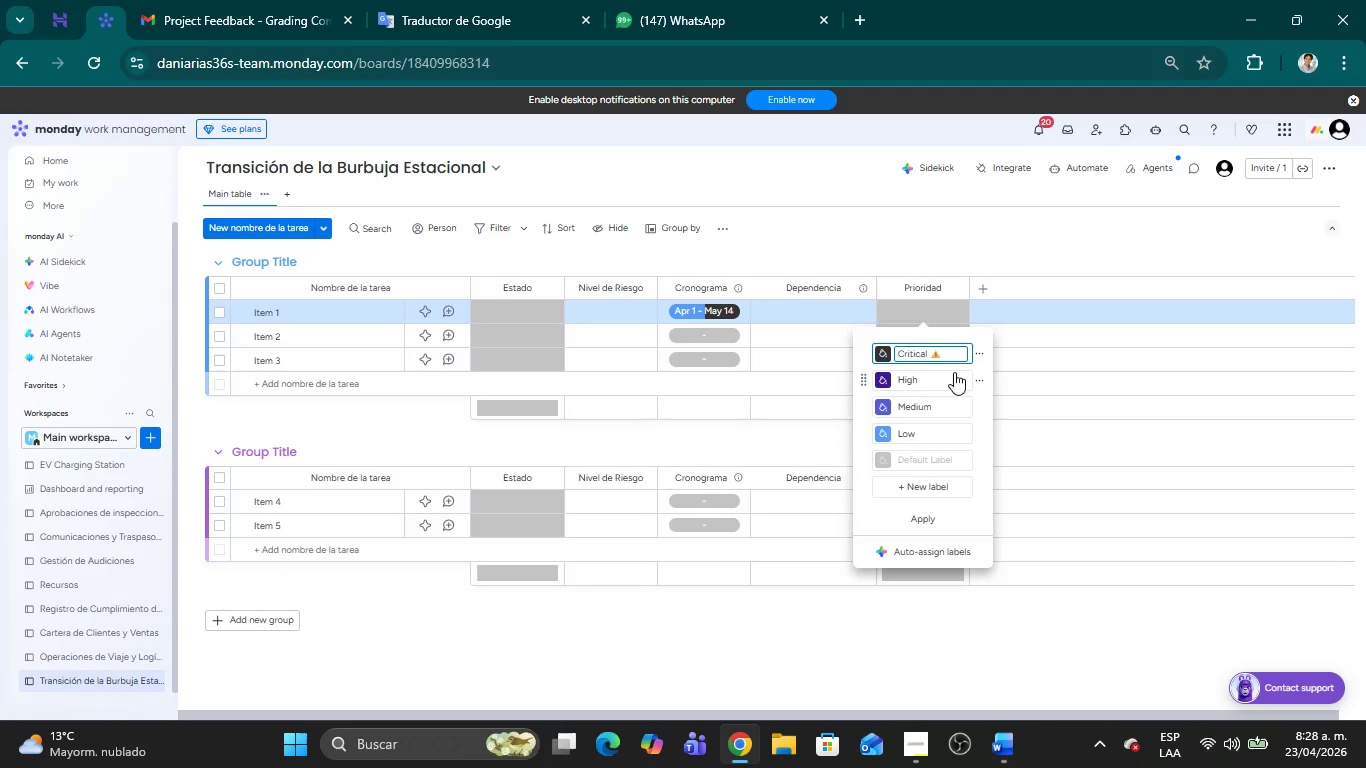 
key(Backspace)
 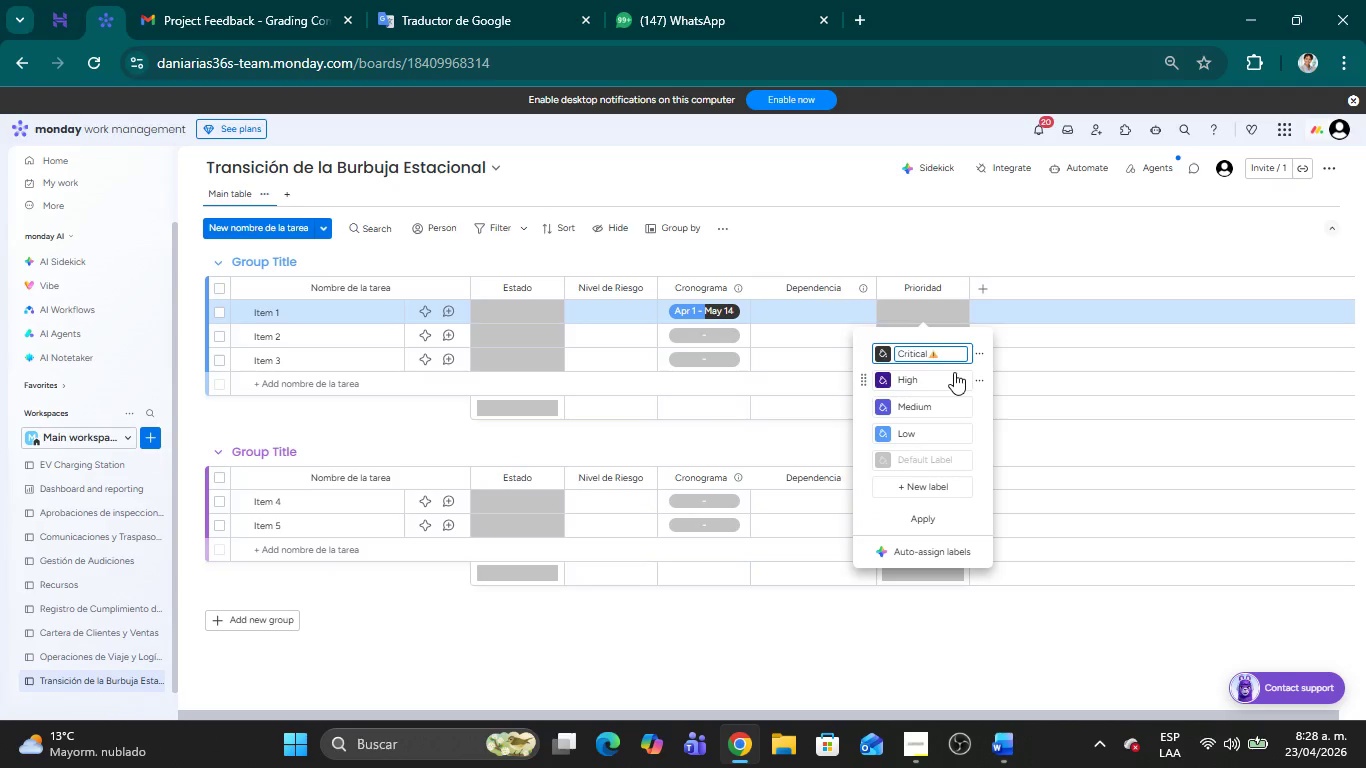 
key(Backspace)
 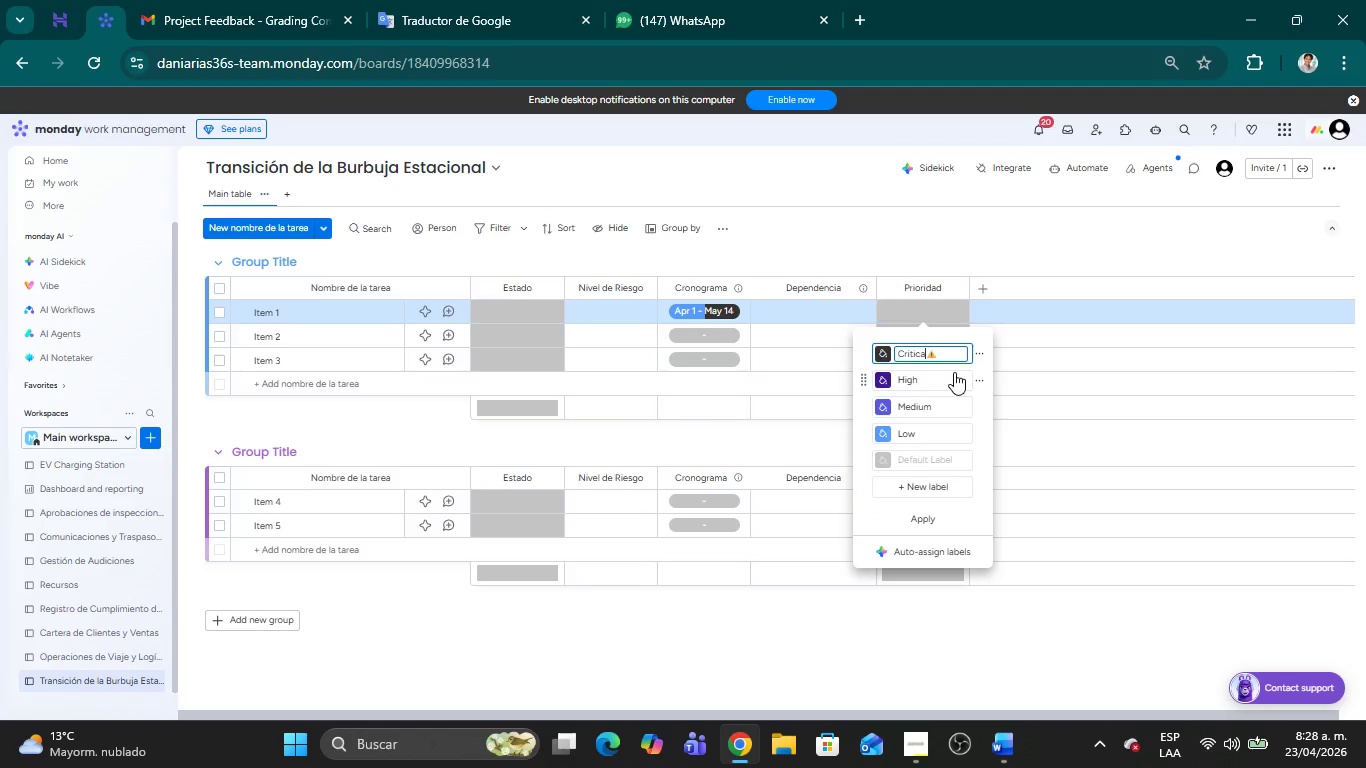 
key(Space)
 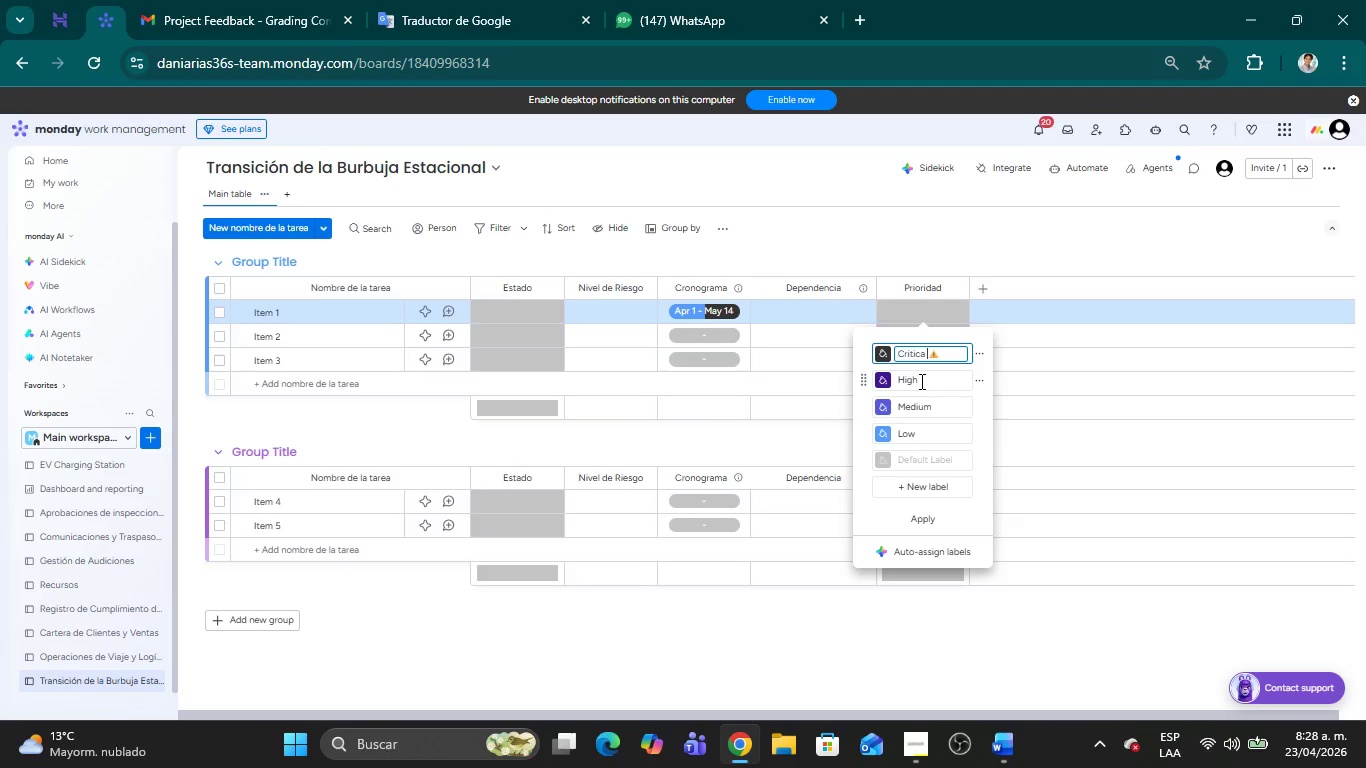 
left_click([920, 381])
 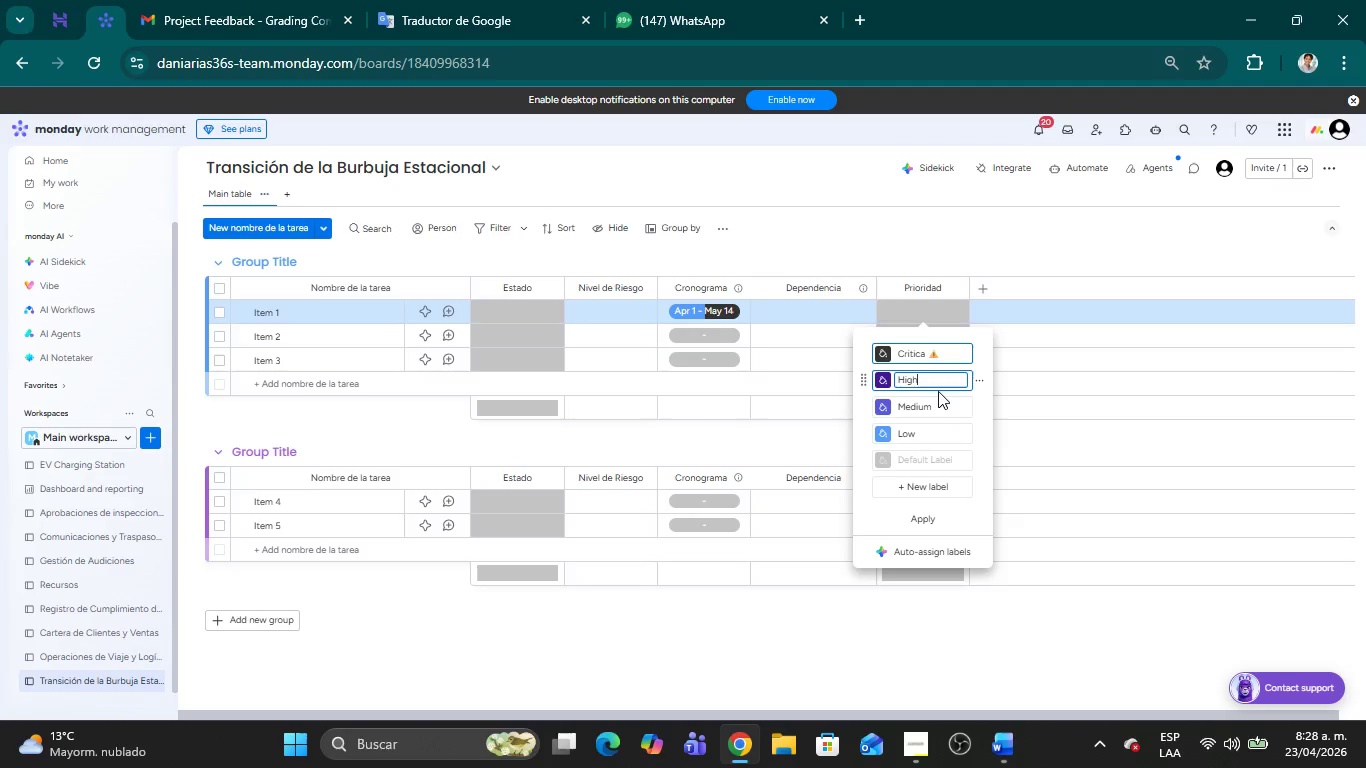 
key(Backspace)
key(Backspace)
key(Backspace)
key(Backspace)
key(Backspace)
type(Alta)
 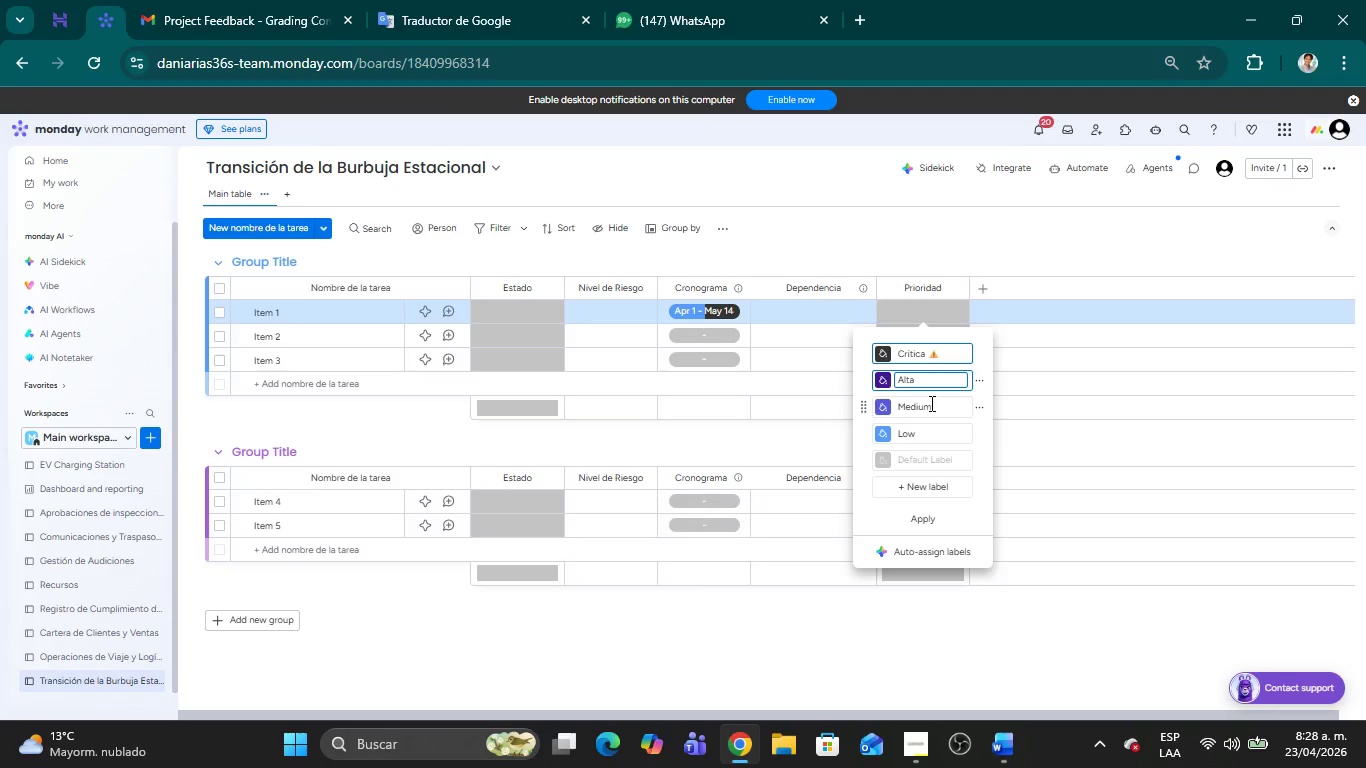 
left_click([928, 406])
 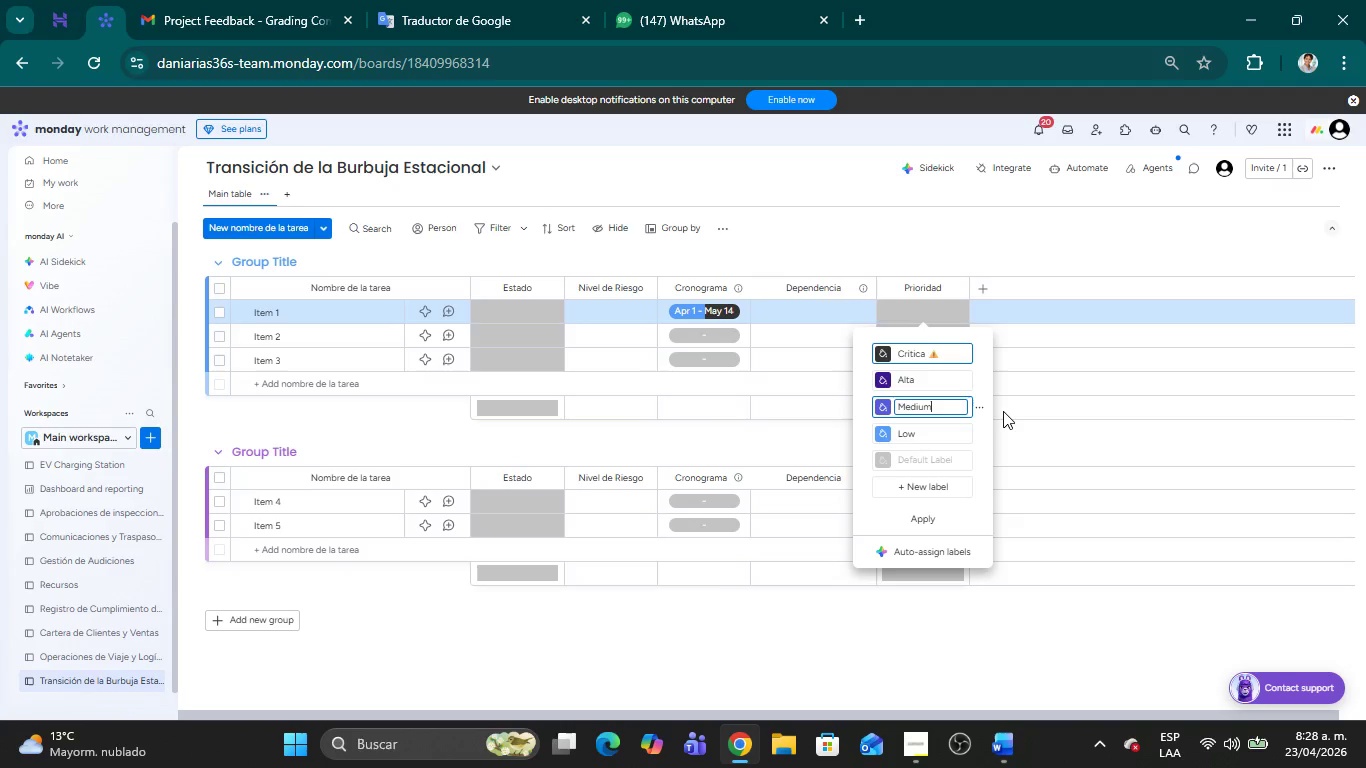 
key(Backspace)
 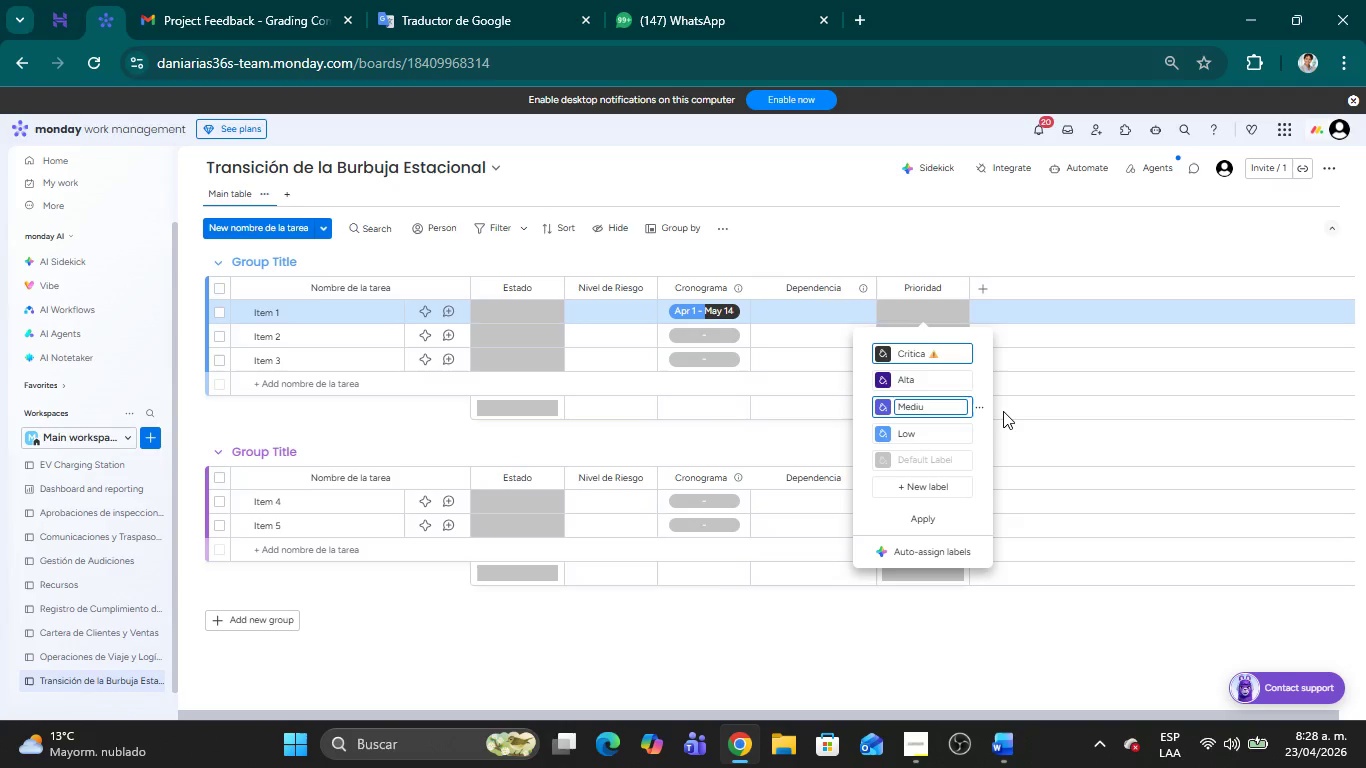 
key(Backspace)
 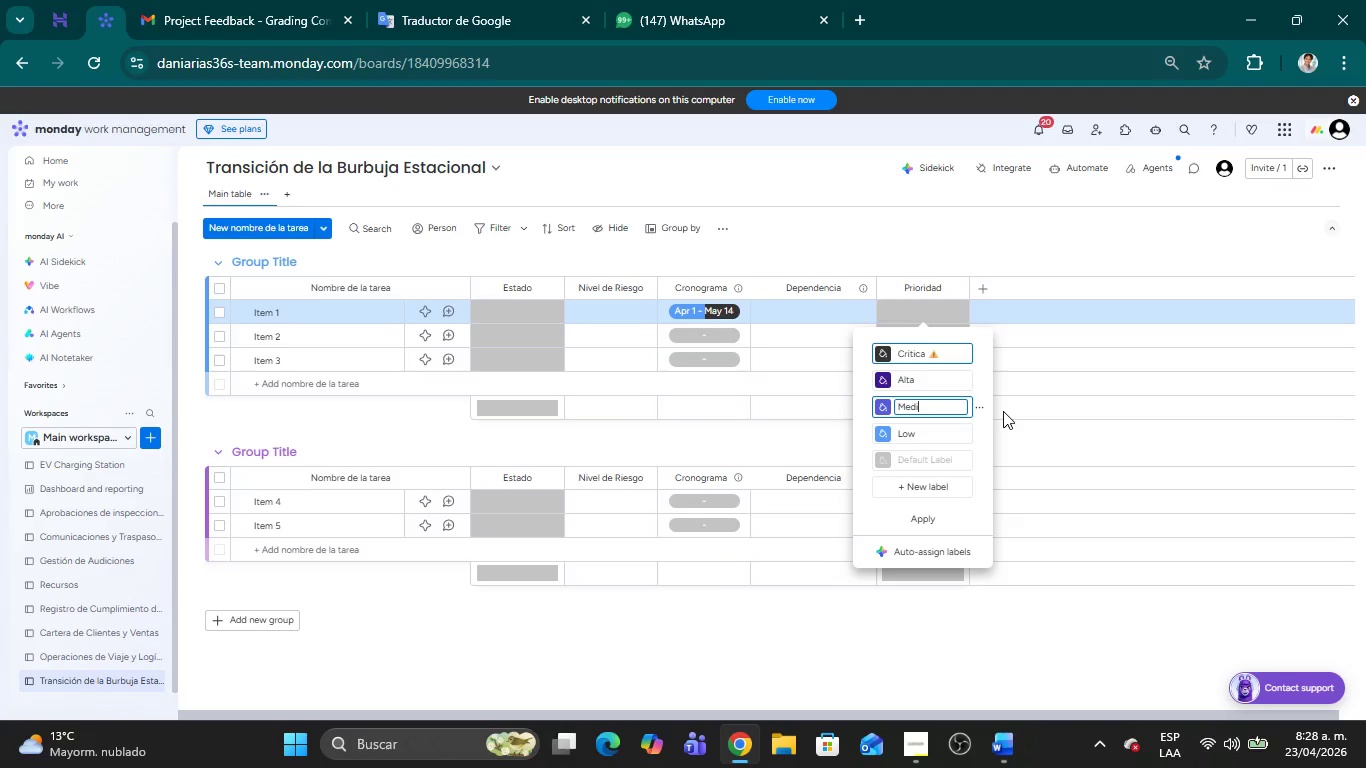 
key(A)
 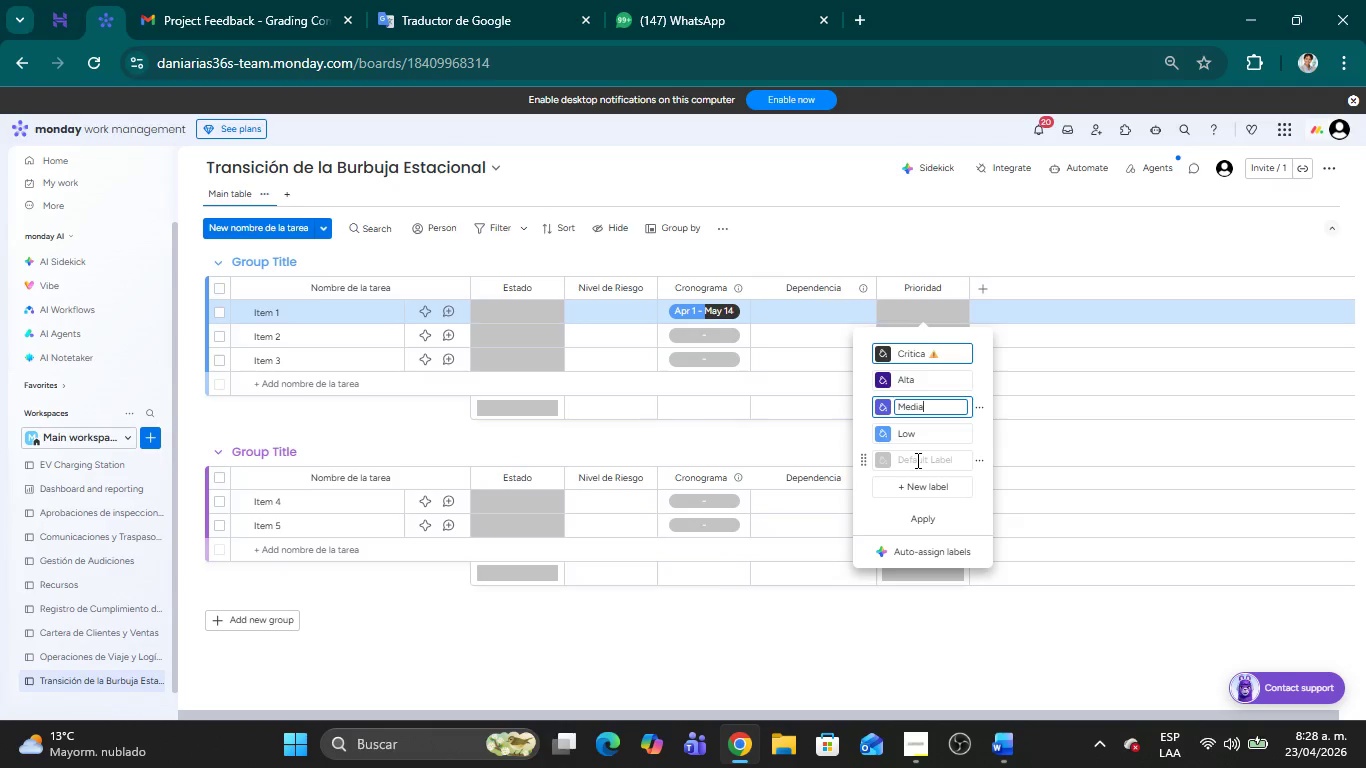 
left_click([915, 434])
 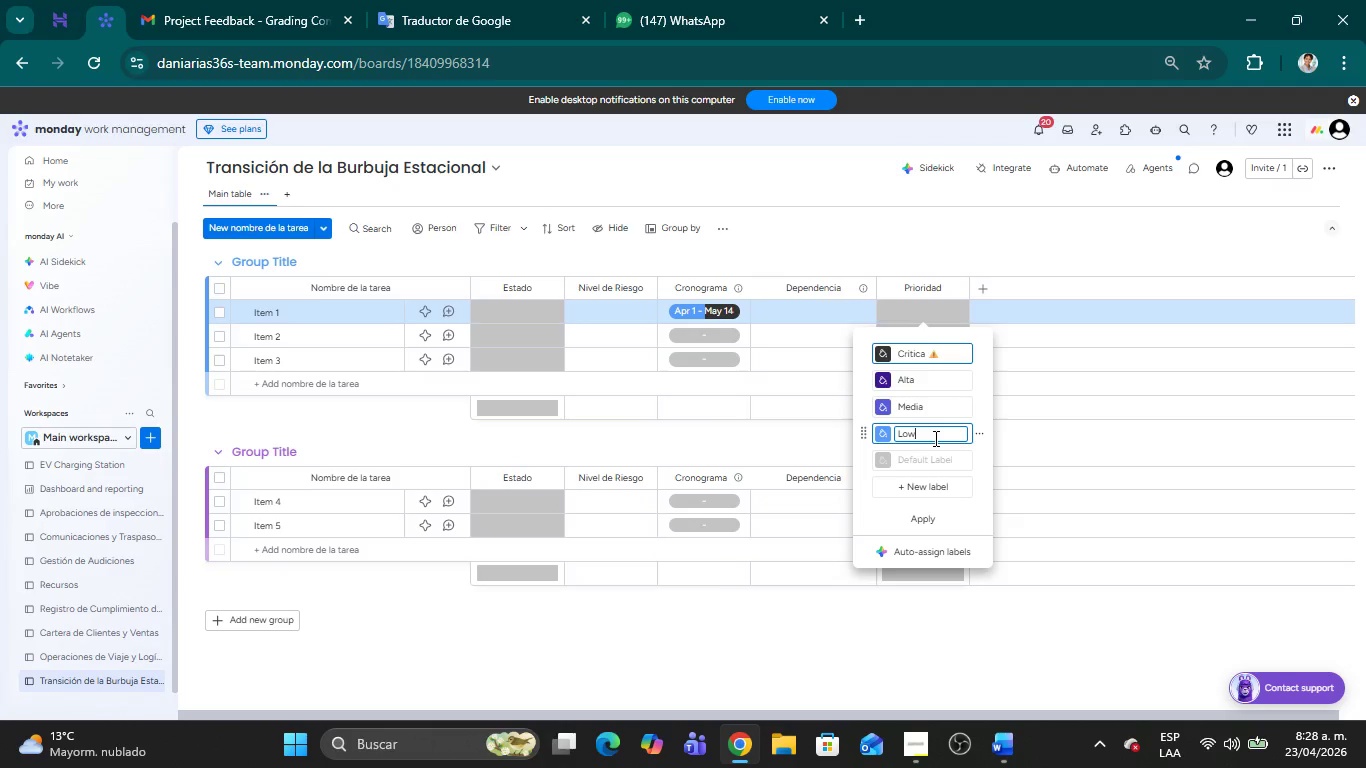 
key(Backspace)
key(Backspace)
key(Backspace)
key(Backspace)
type(Baja)
 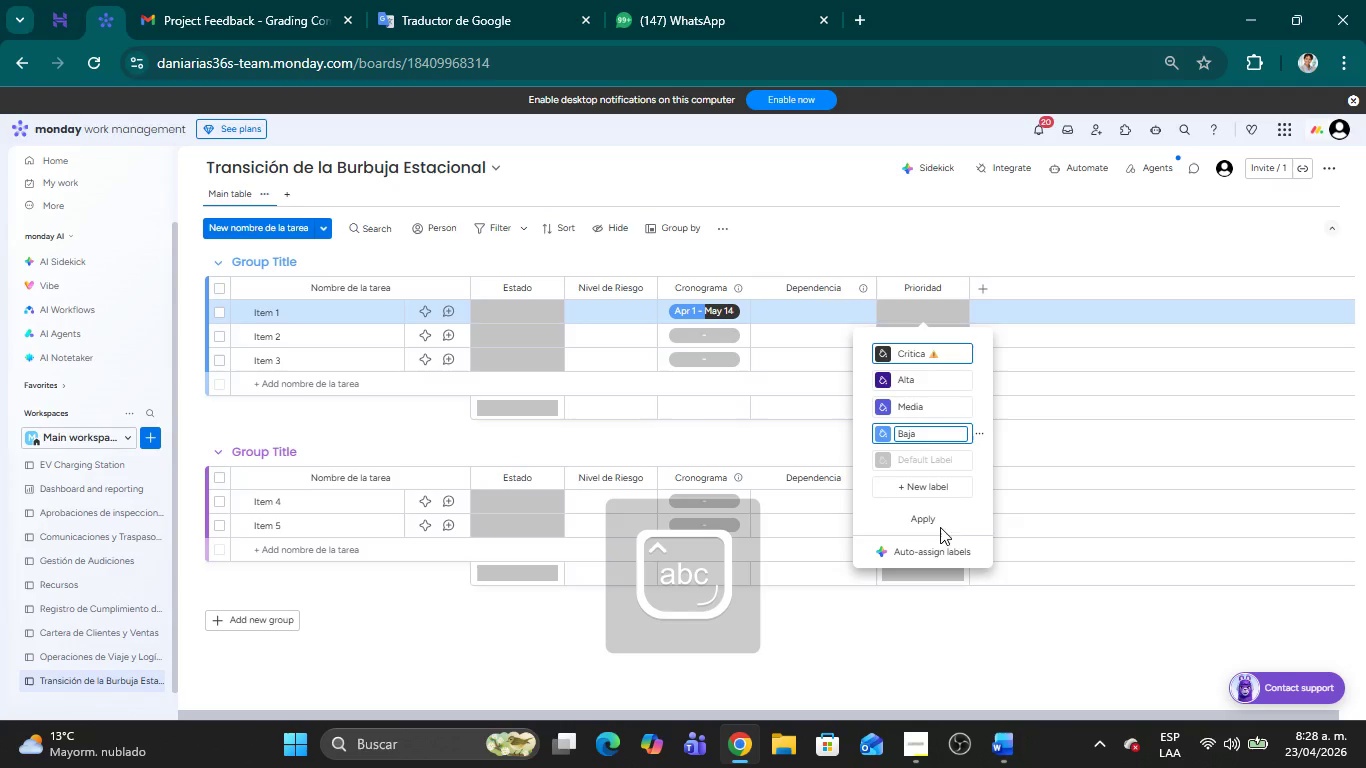 
left_click([929, 517])
 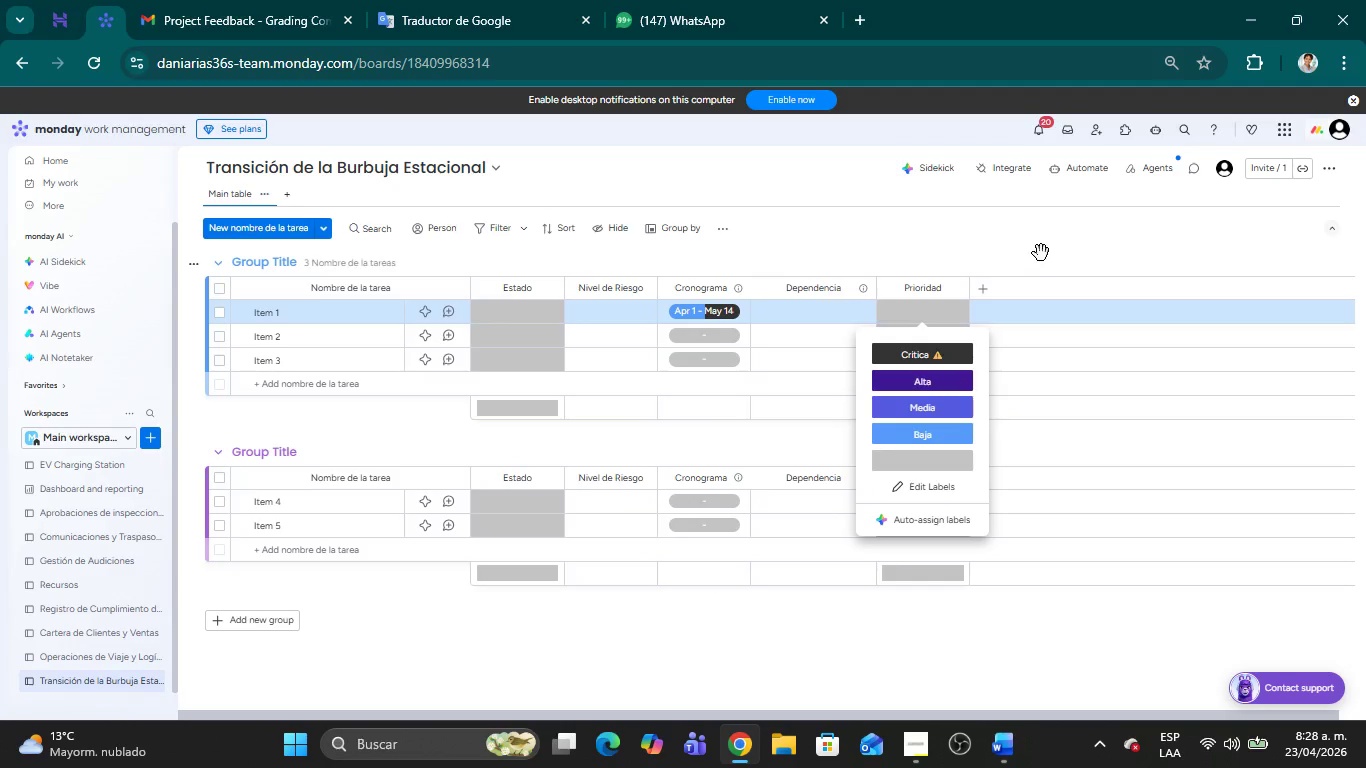 
left_click([1041, 253])
 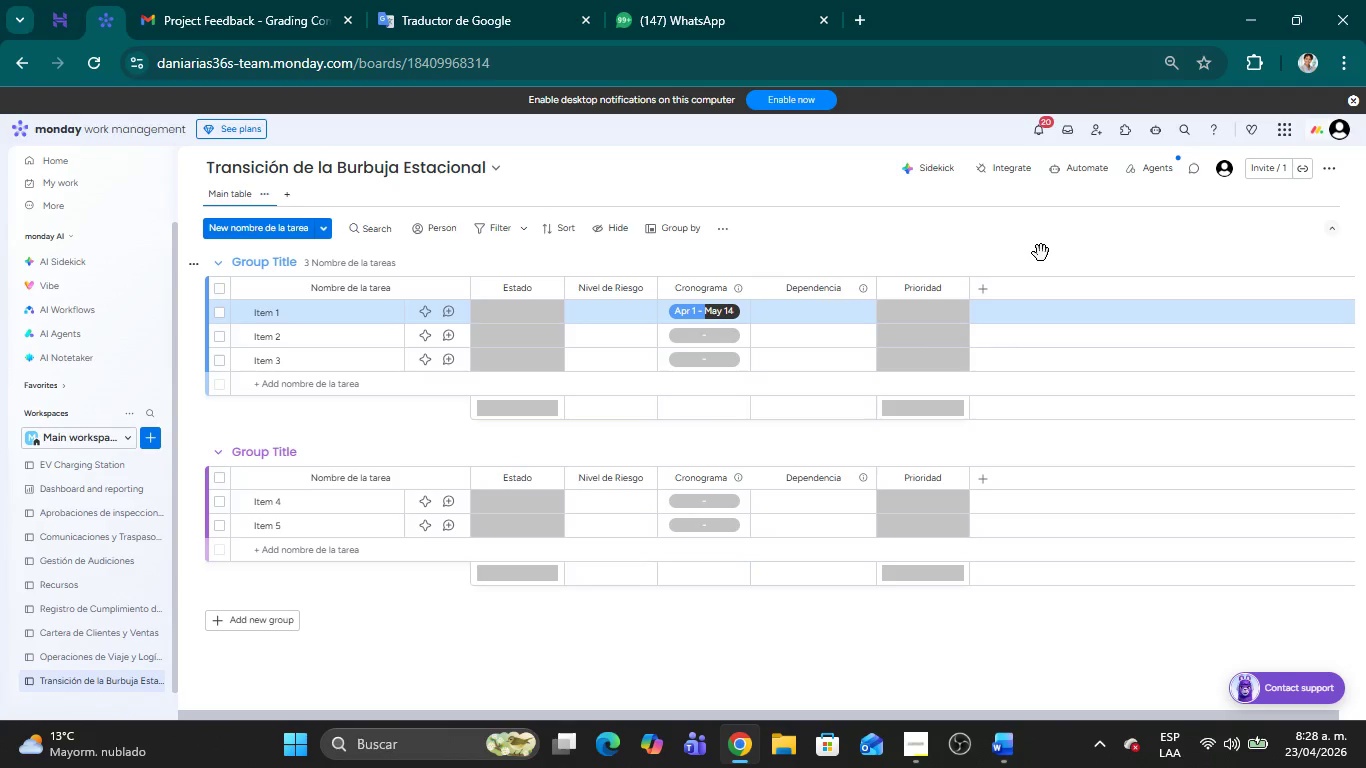 
wait(17.0)
 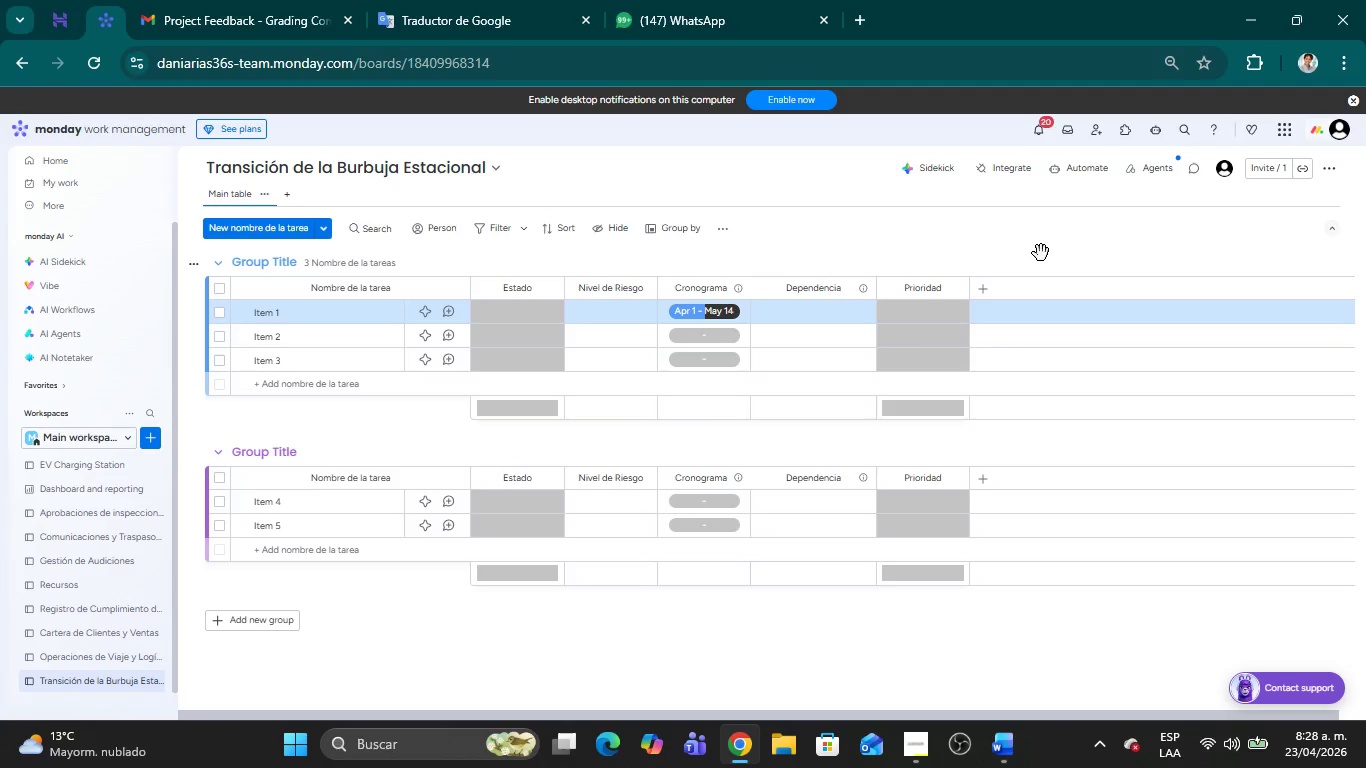 
left_click([282, 196])
 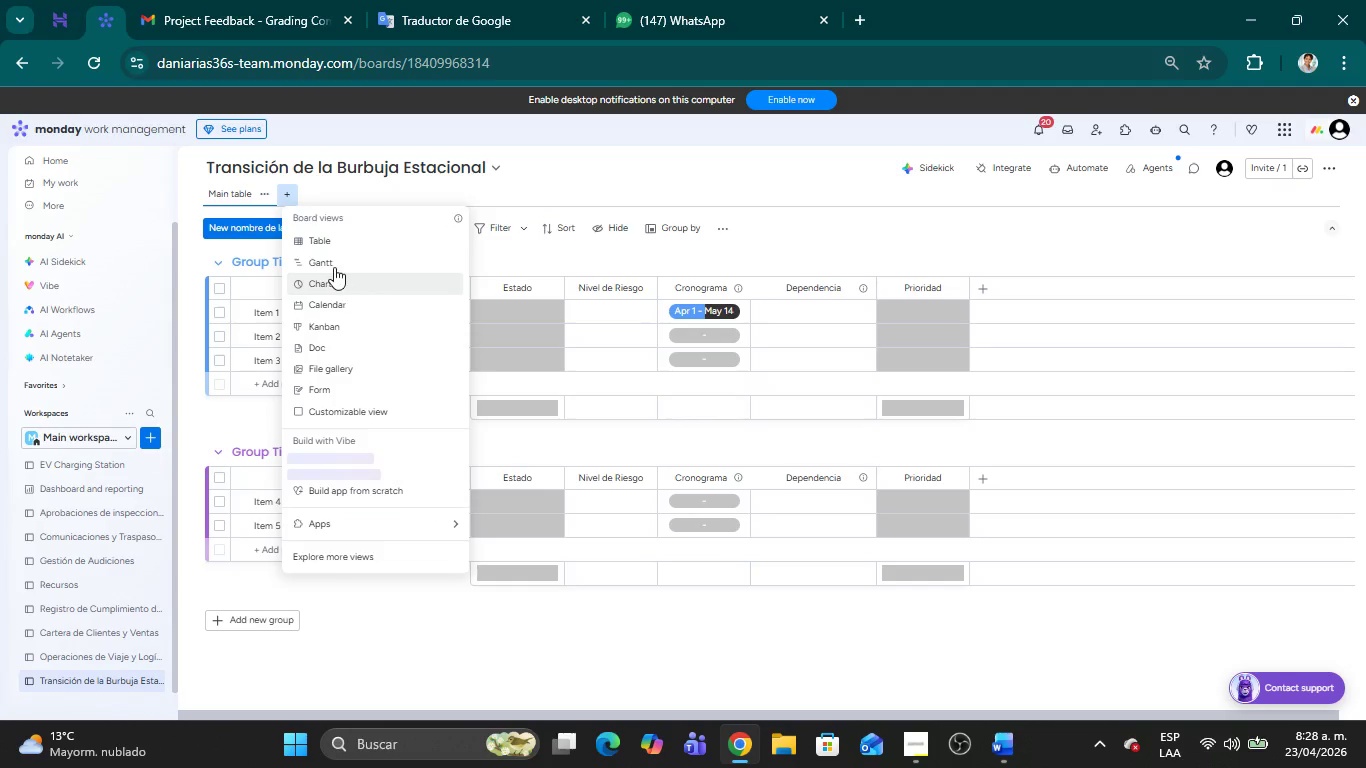 
left_click([334, 264])
 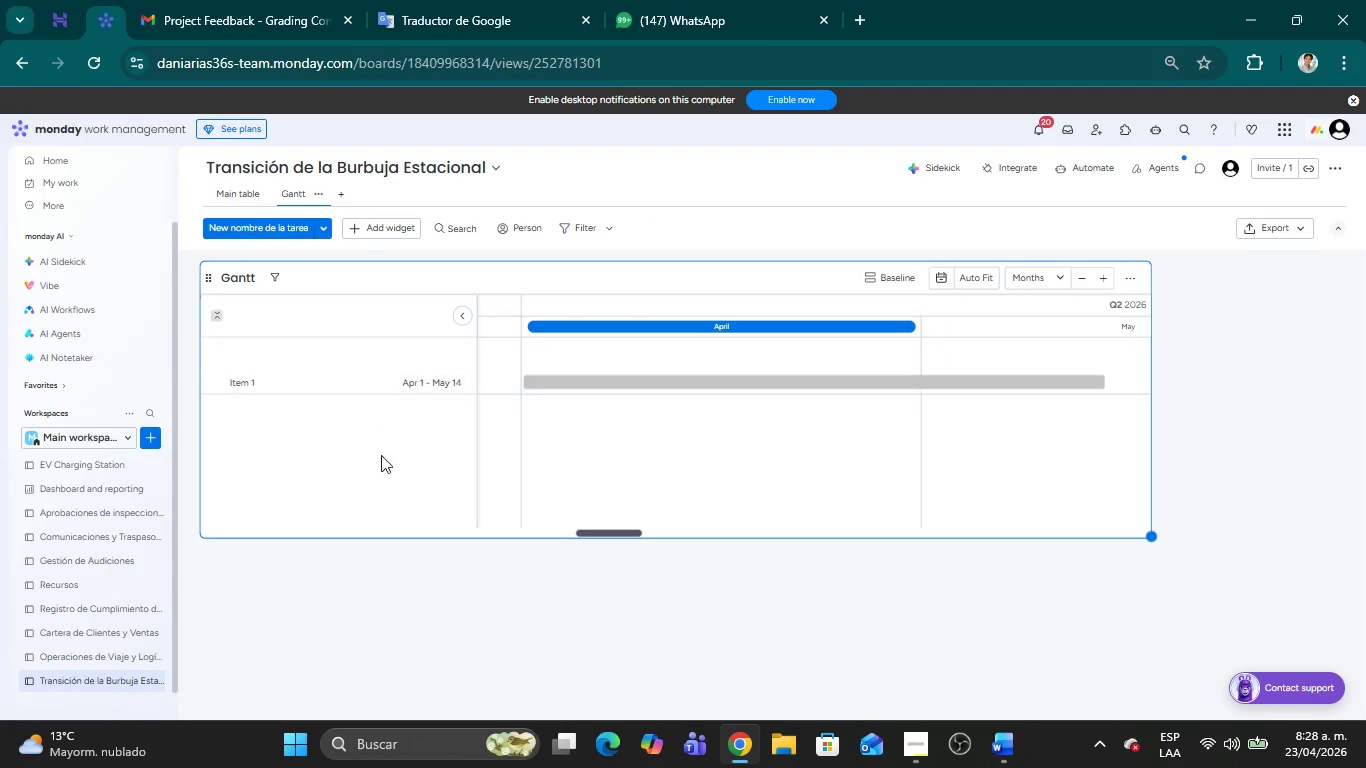 
wait(6.16)
 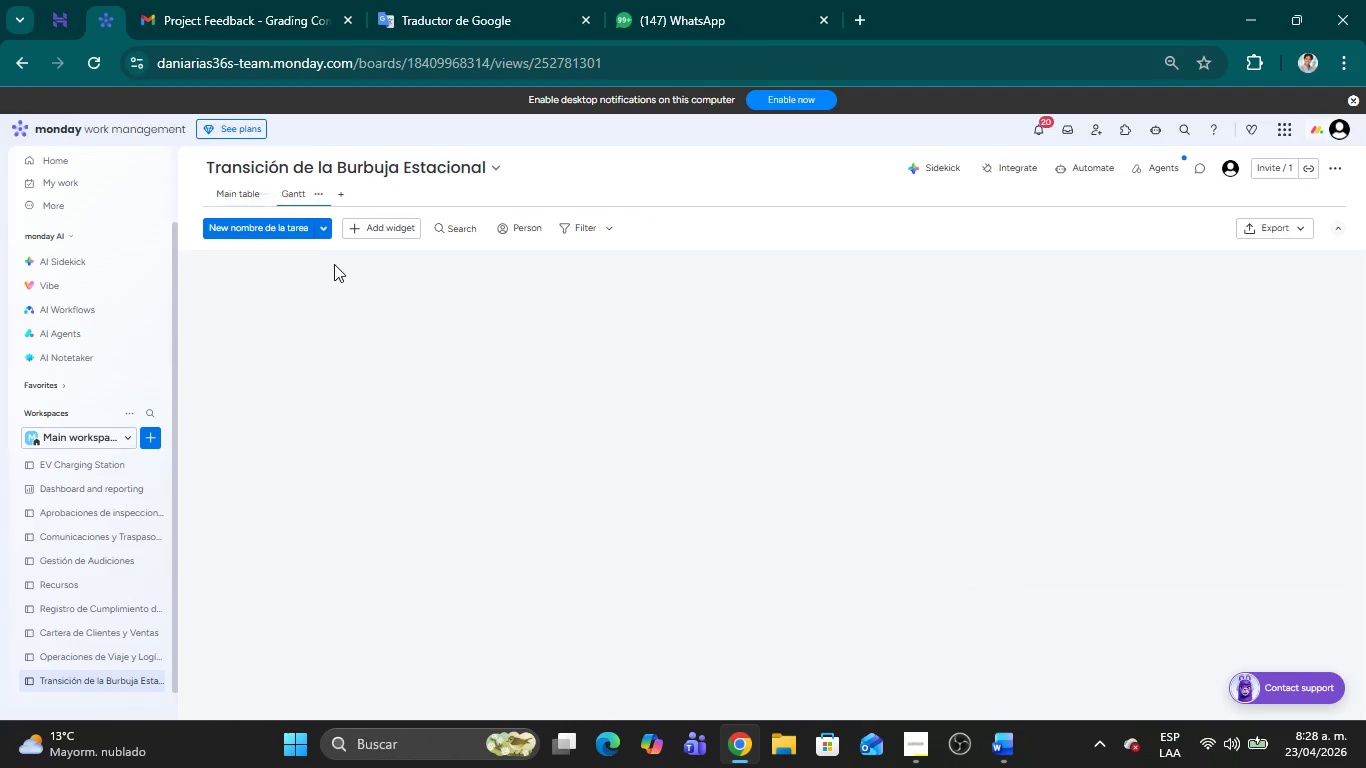 
left_click([253, 200])
 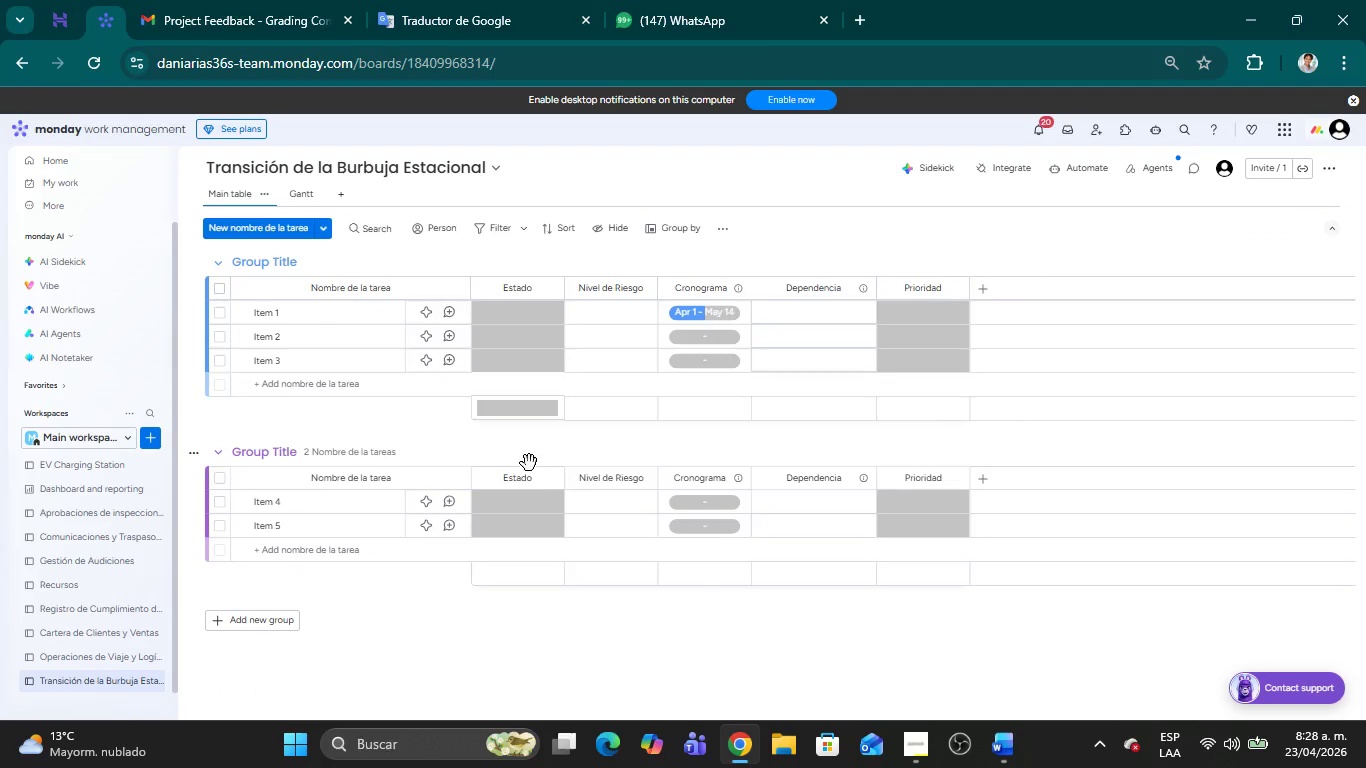 
mouse_move([575, 408])
 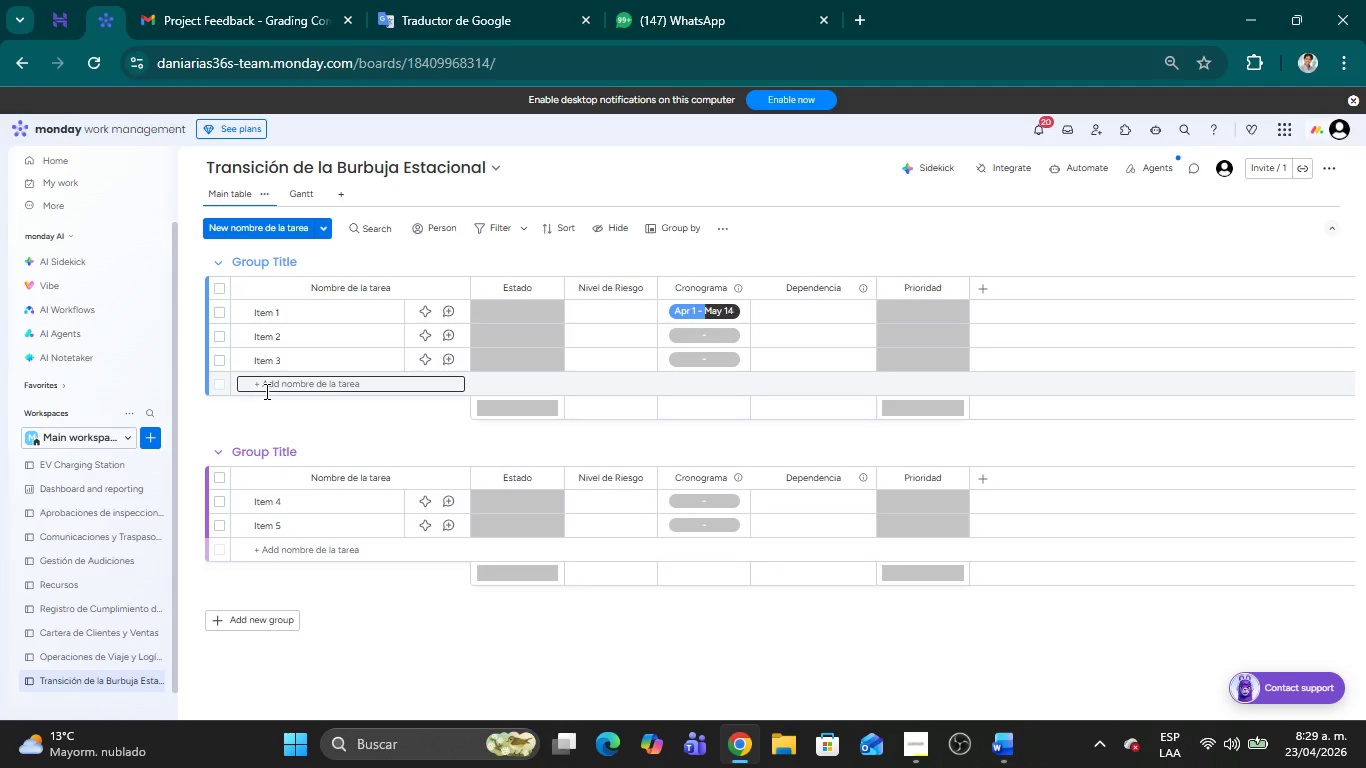 
wait(32.78)
 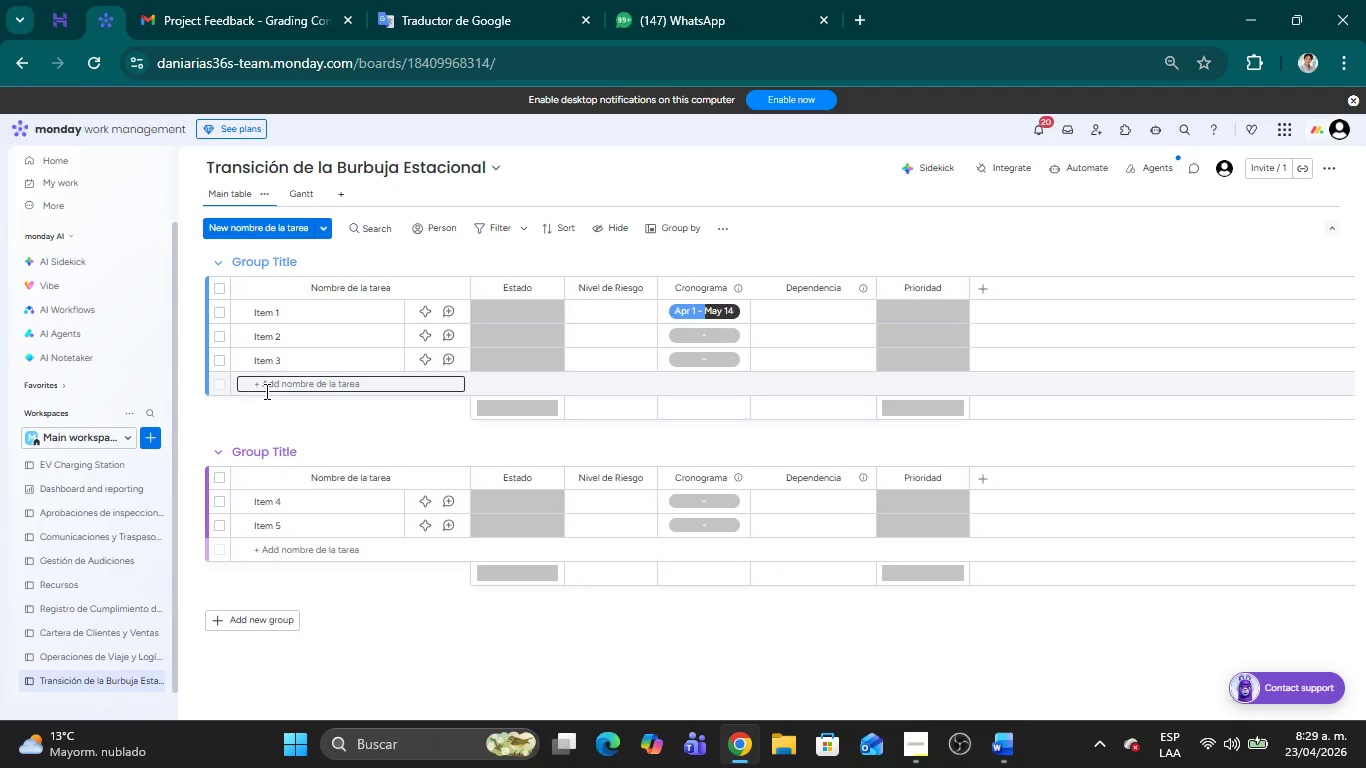 
left_click([269, 263])
 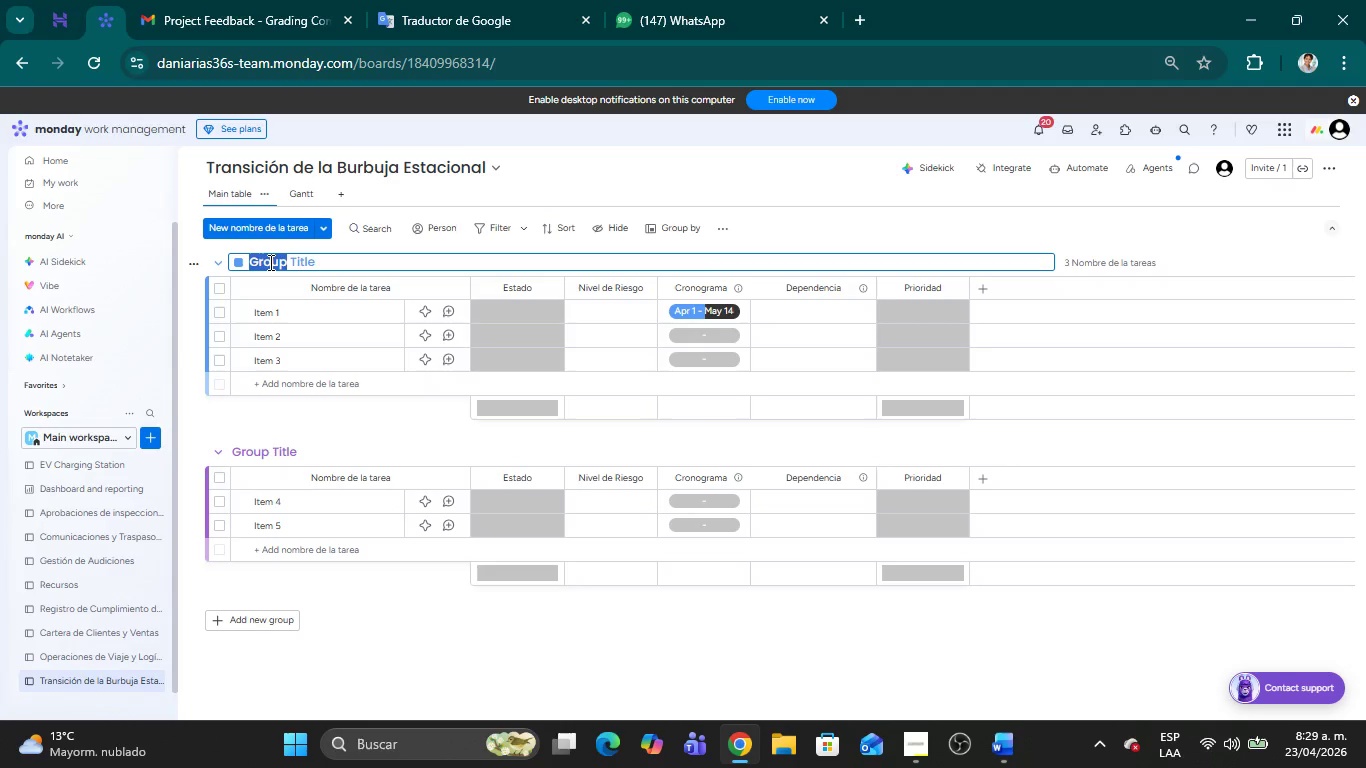 
key(Backspace)
 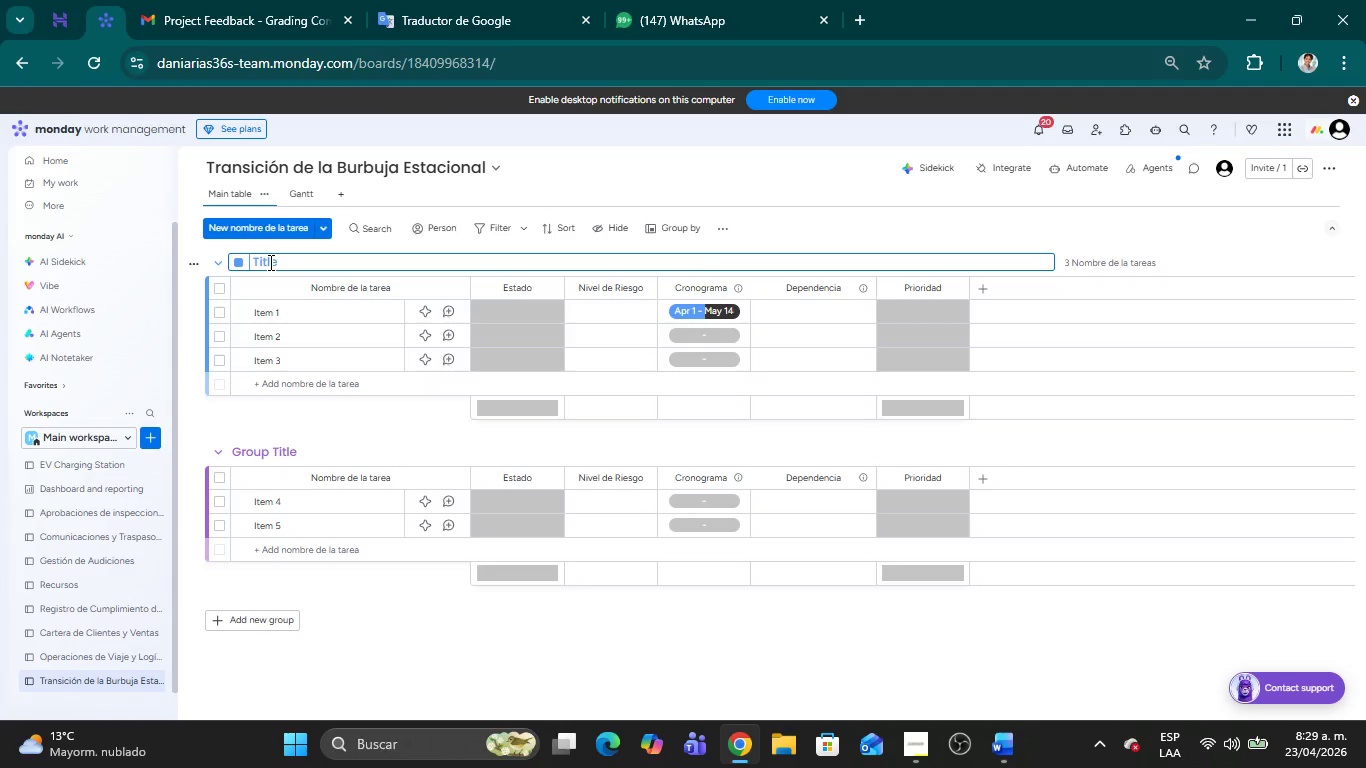 
key(Delete)
 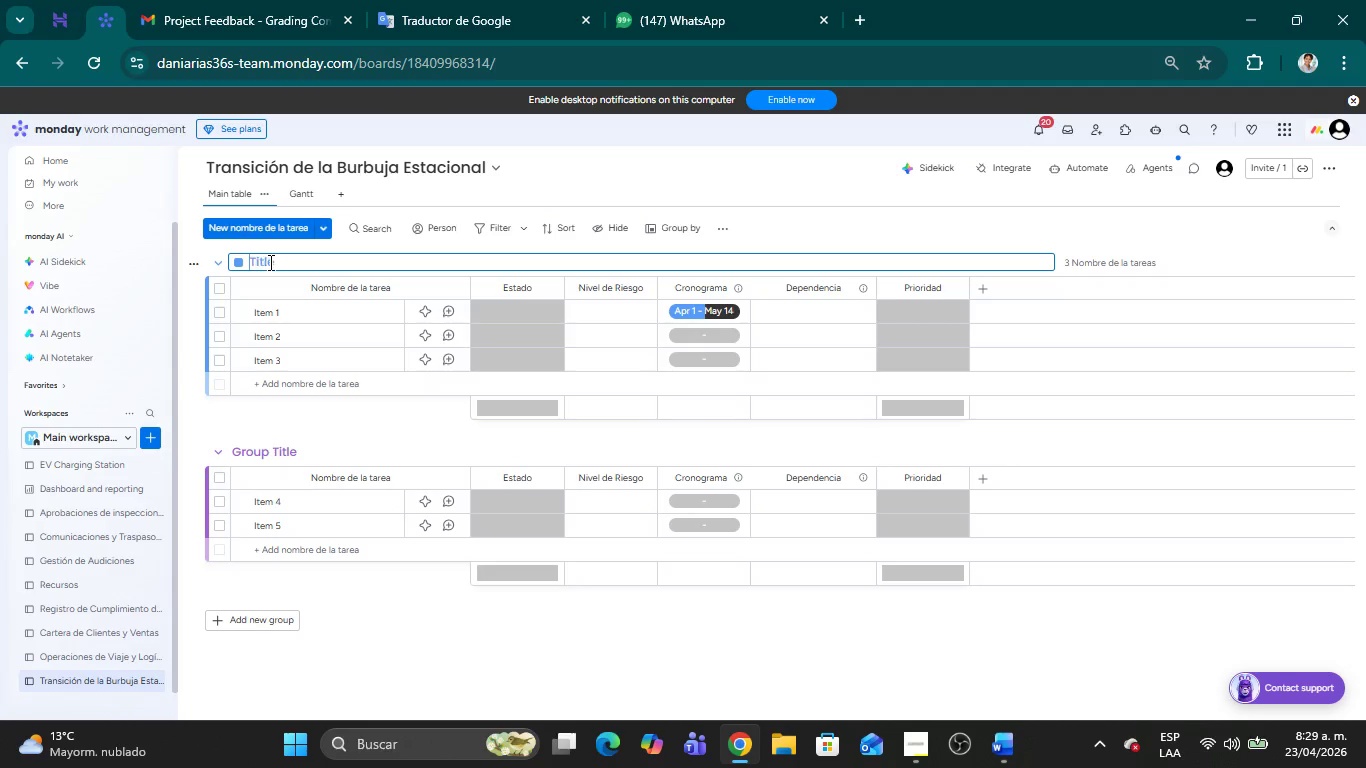 
key(Delete)
 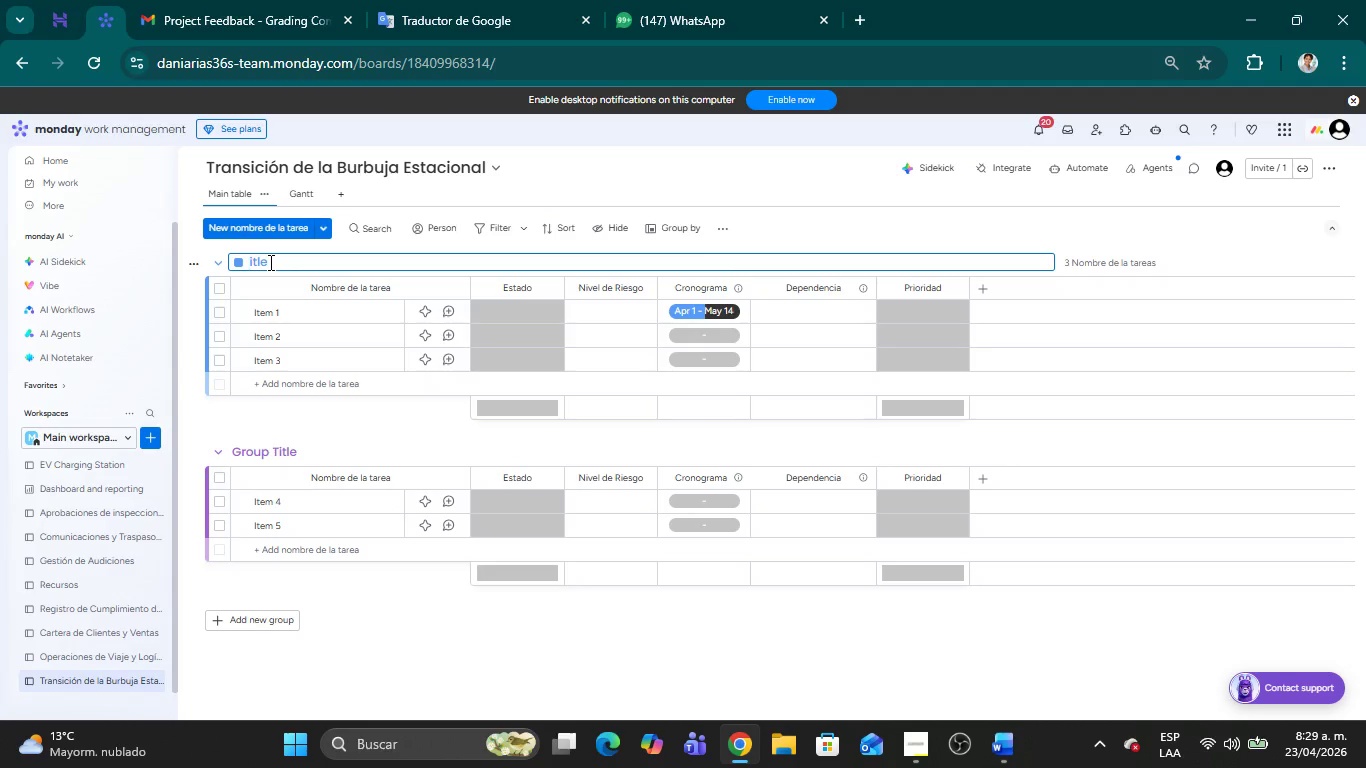 
key(Delete)
 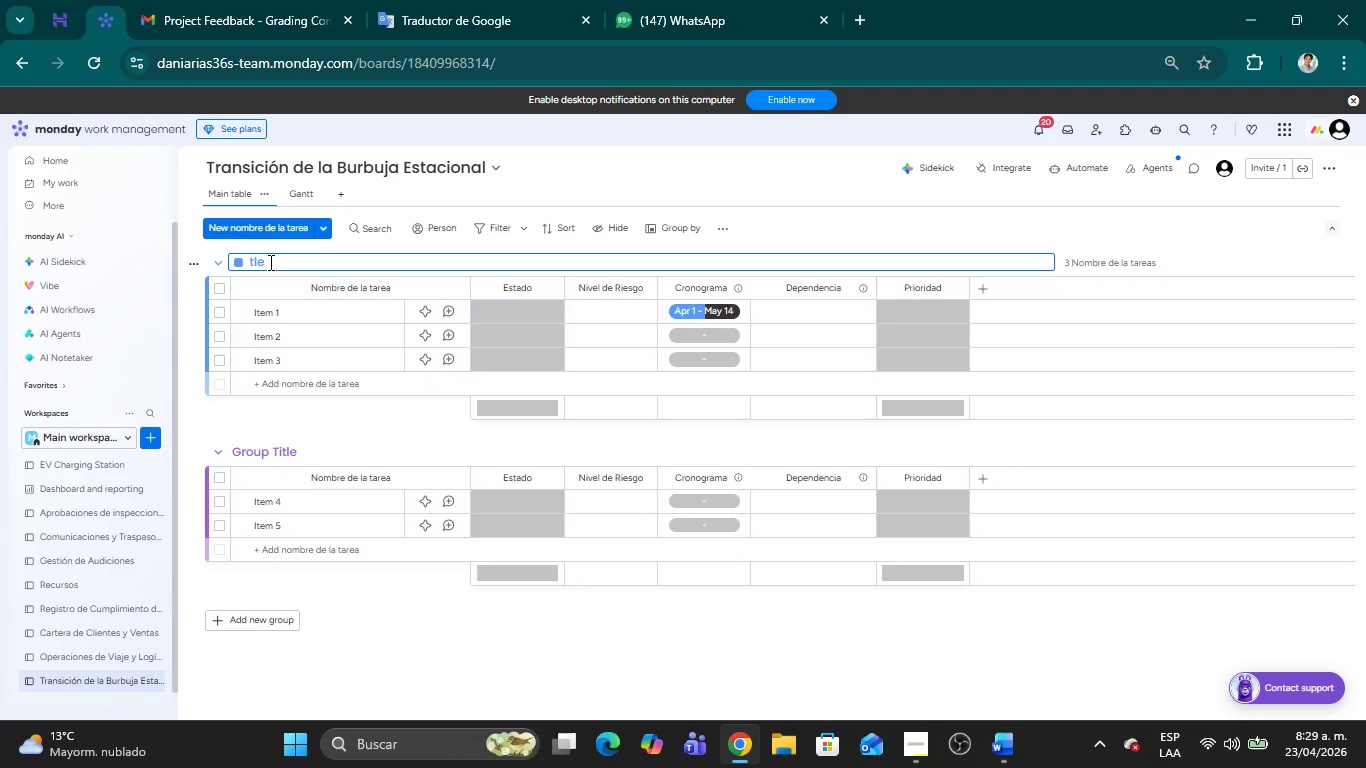 
key(Delete)
 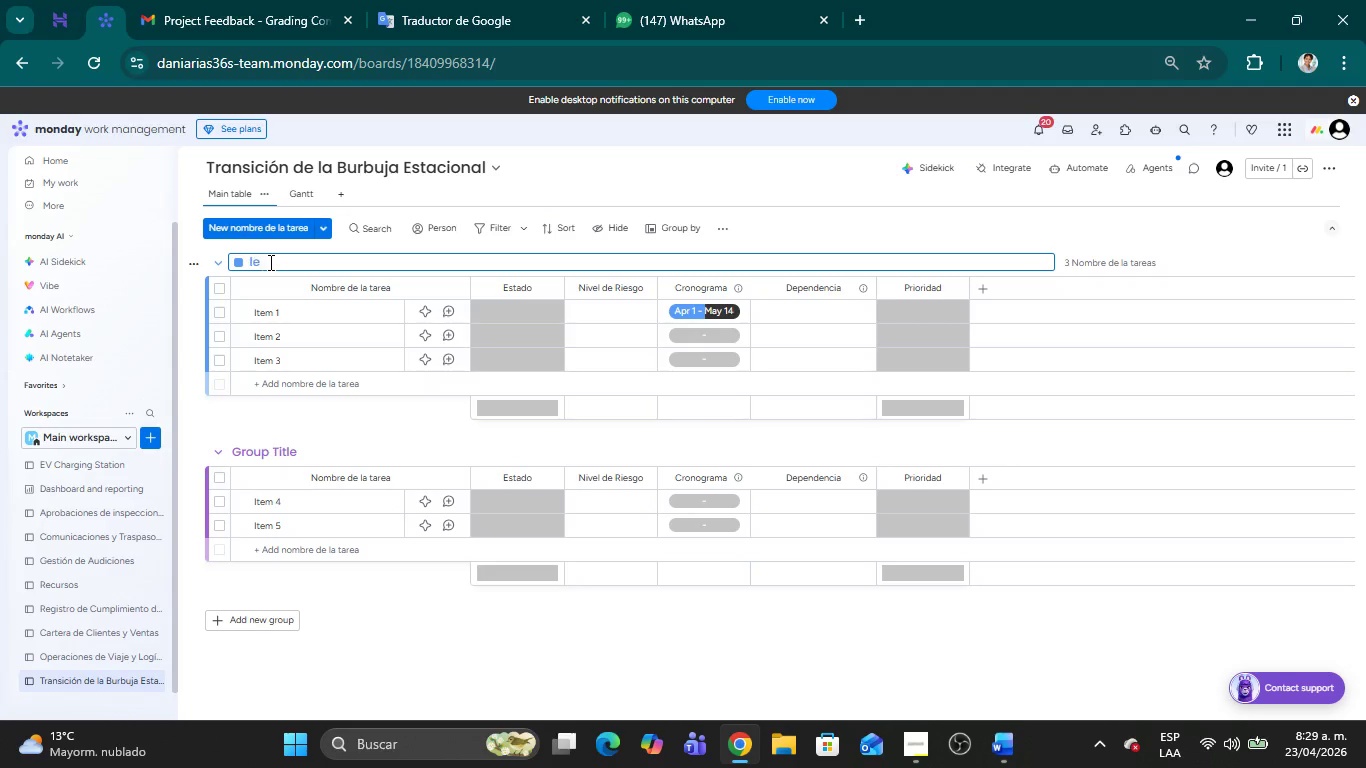 
key(Delete)
 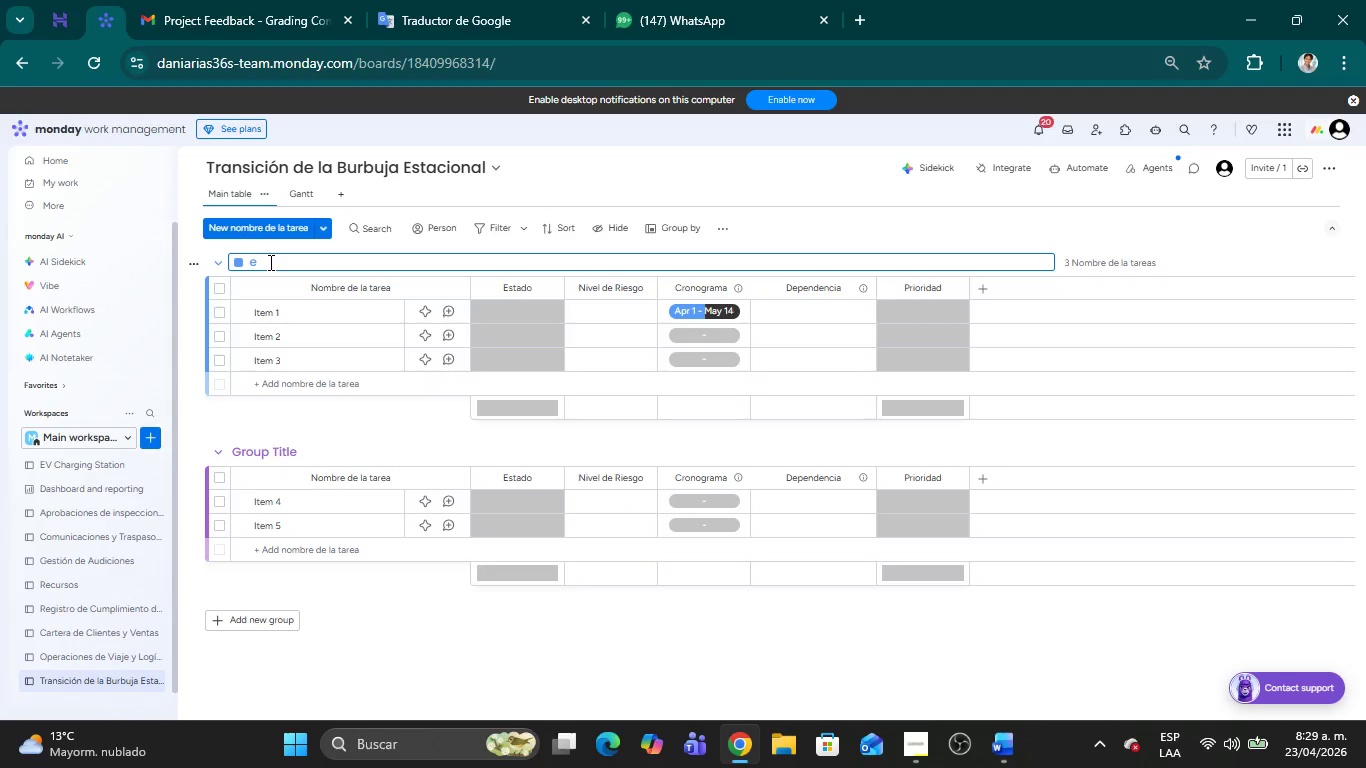 
key(Delete)
 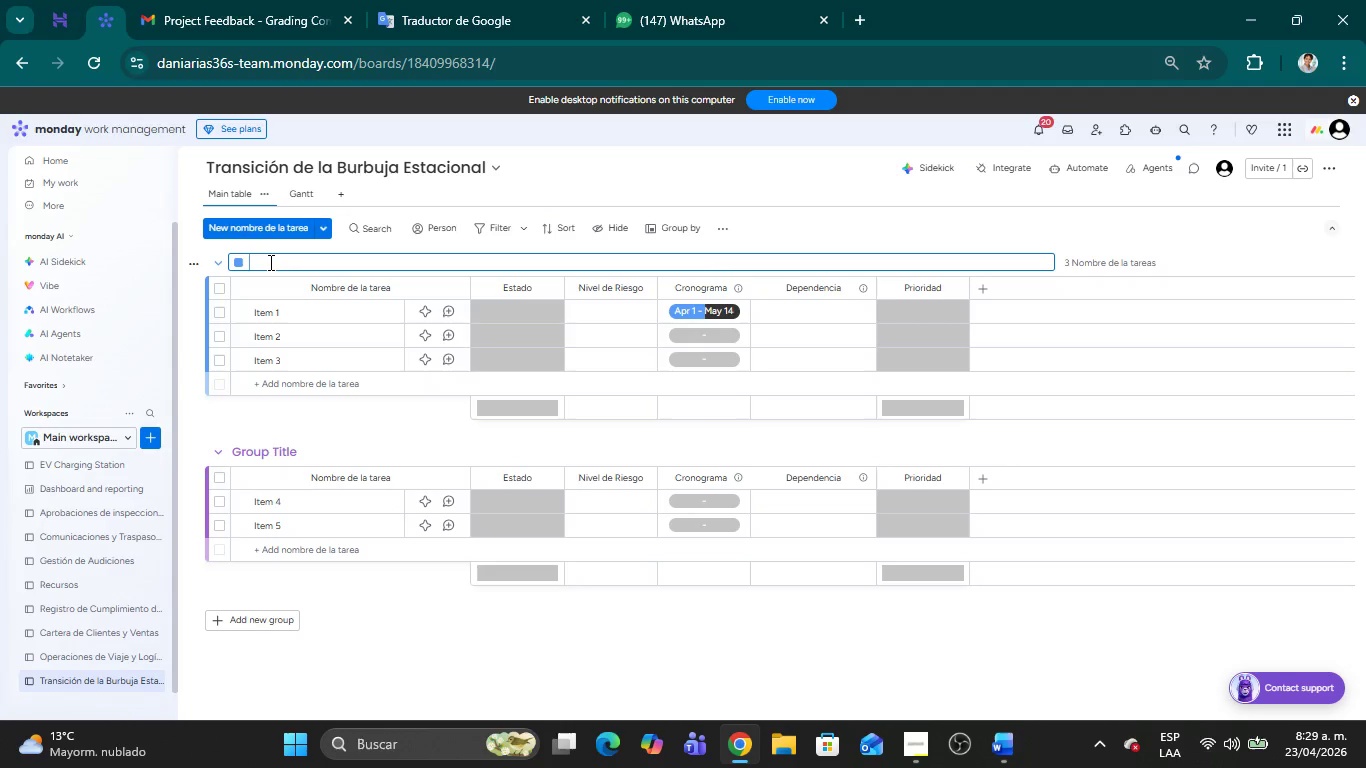 
key(Delete)
 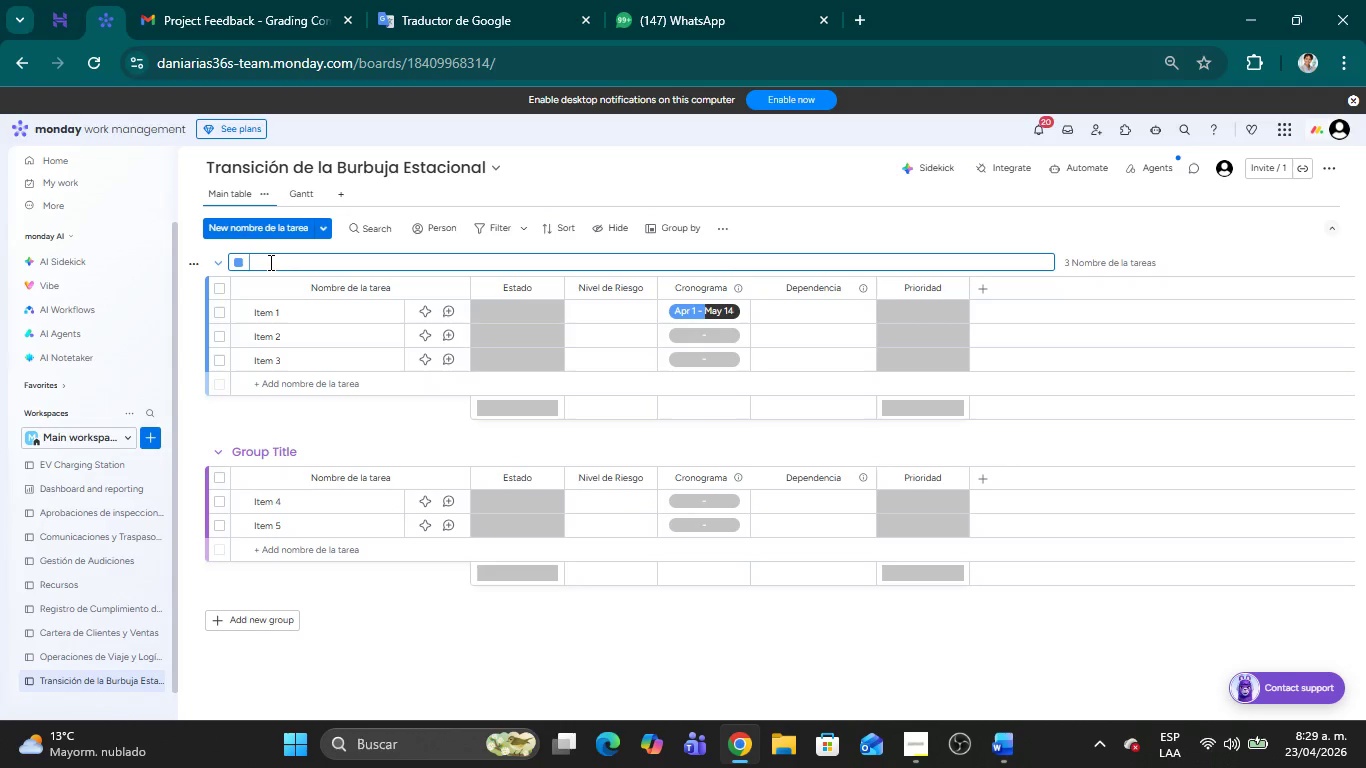 
key(Delete)
 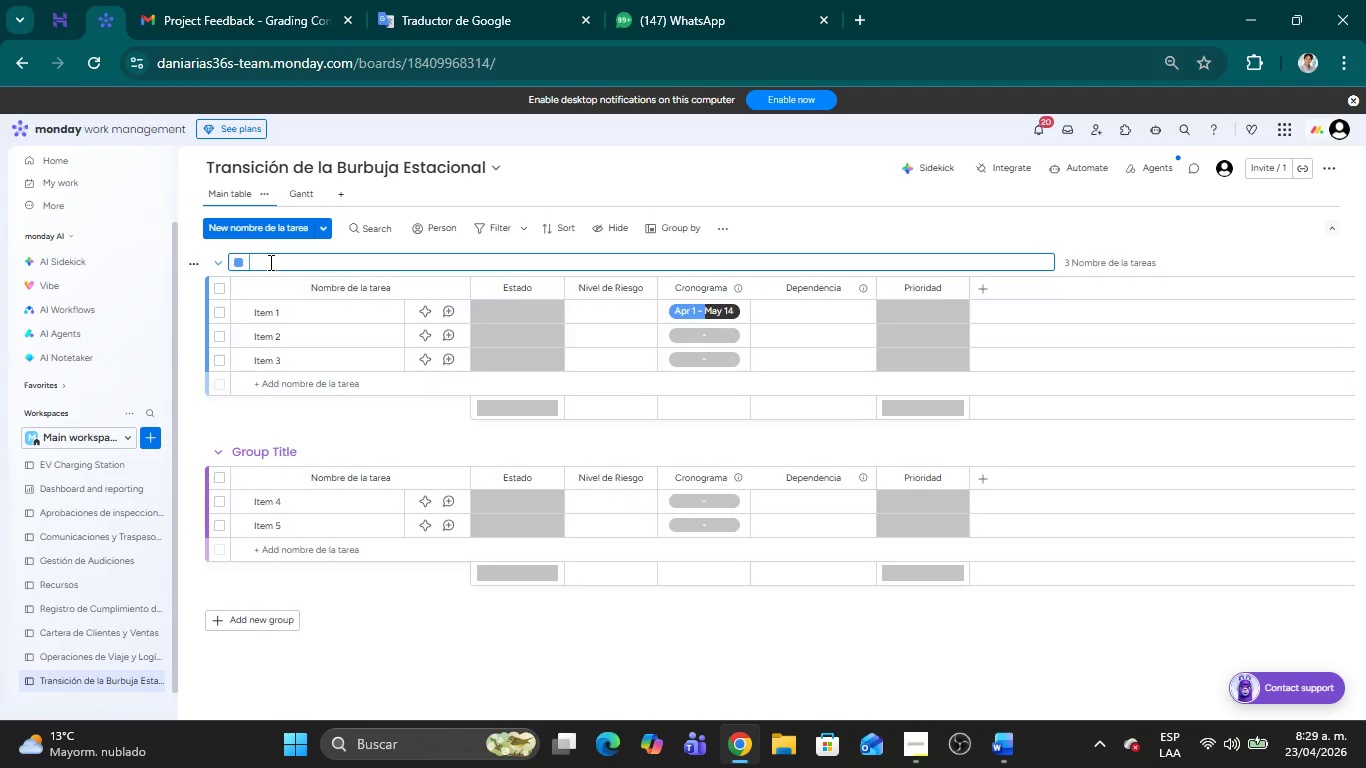 
key(Delete)
 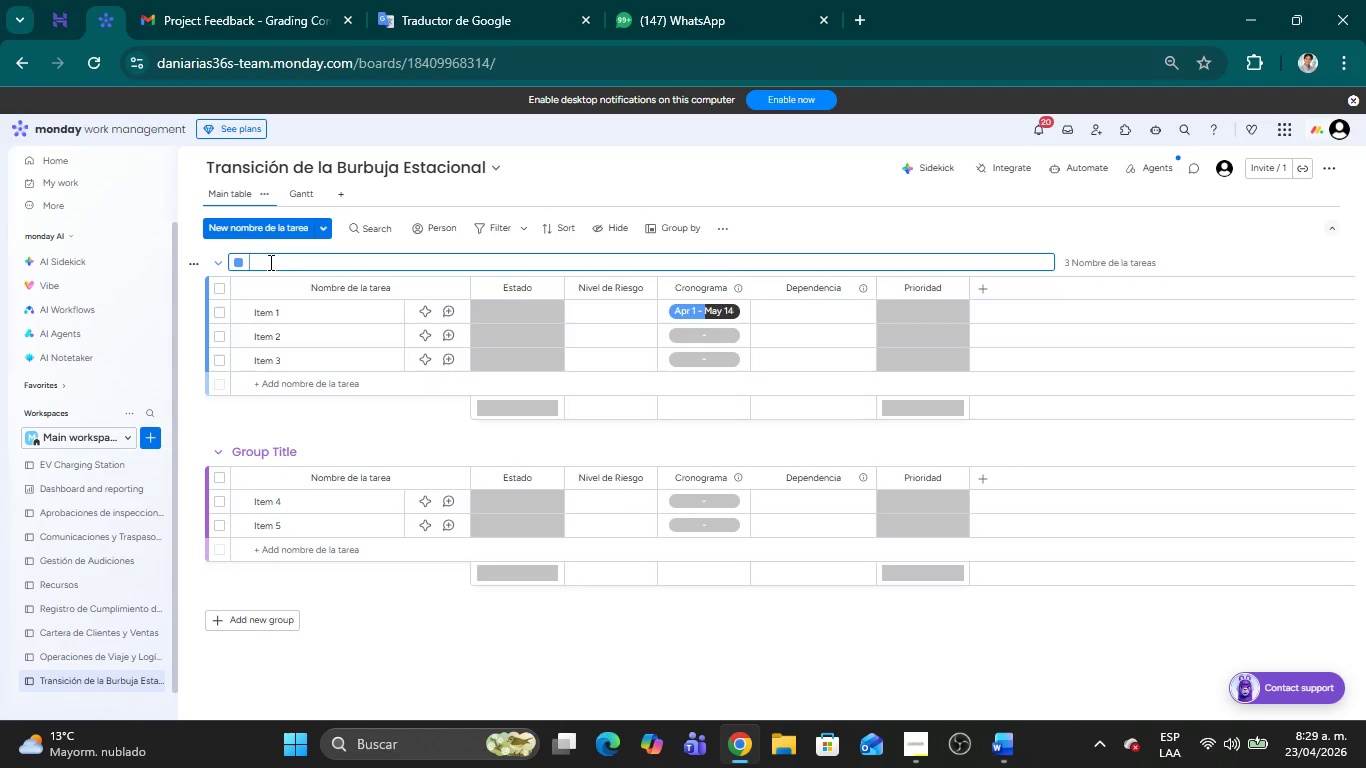 
key(Delete)
 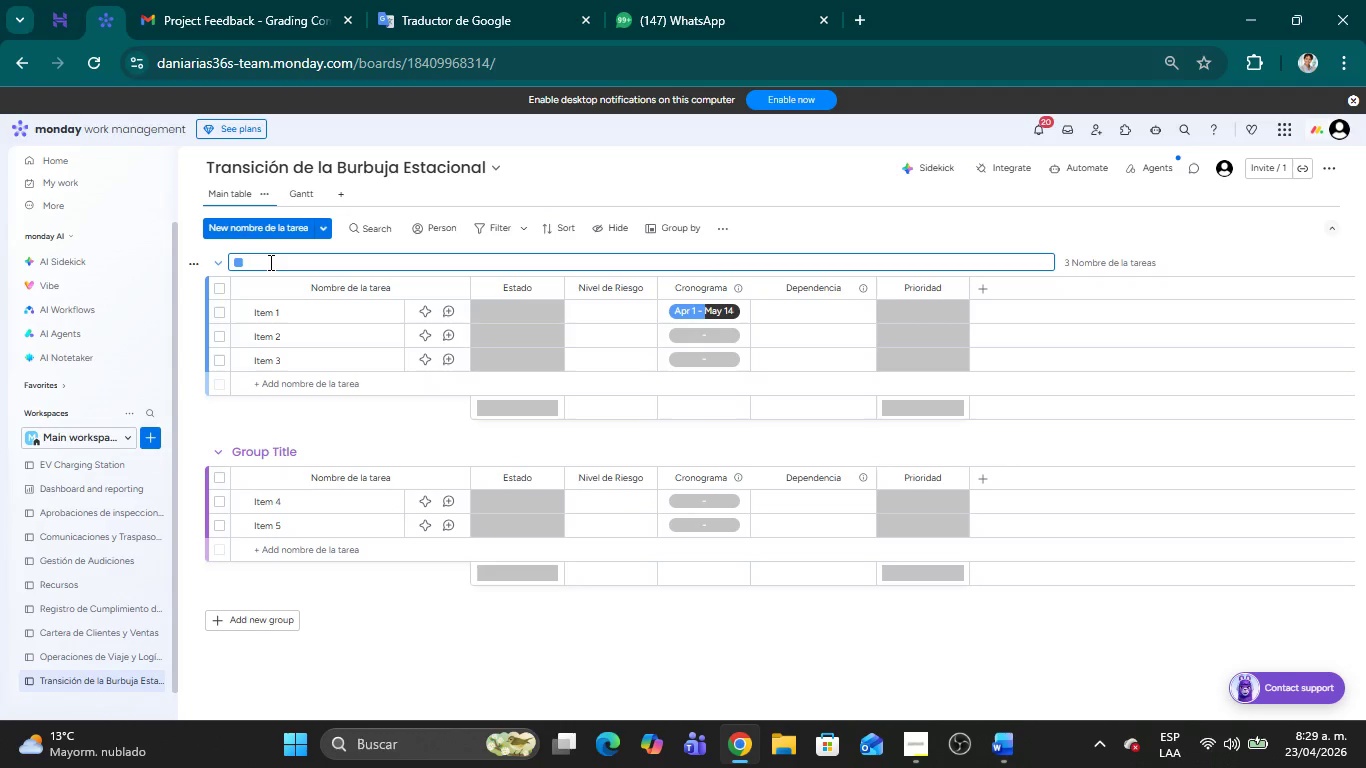 
key(Delete)
 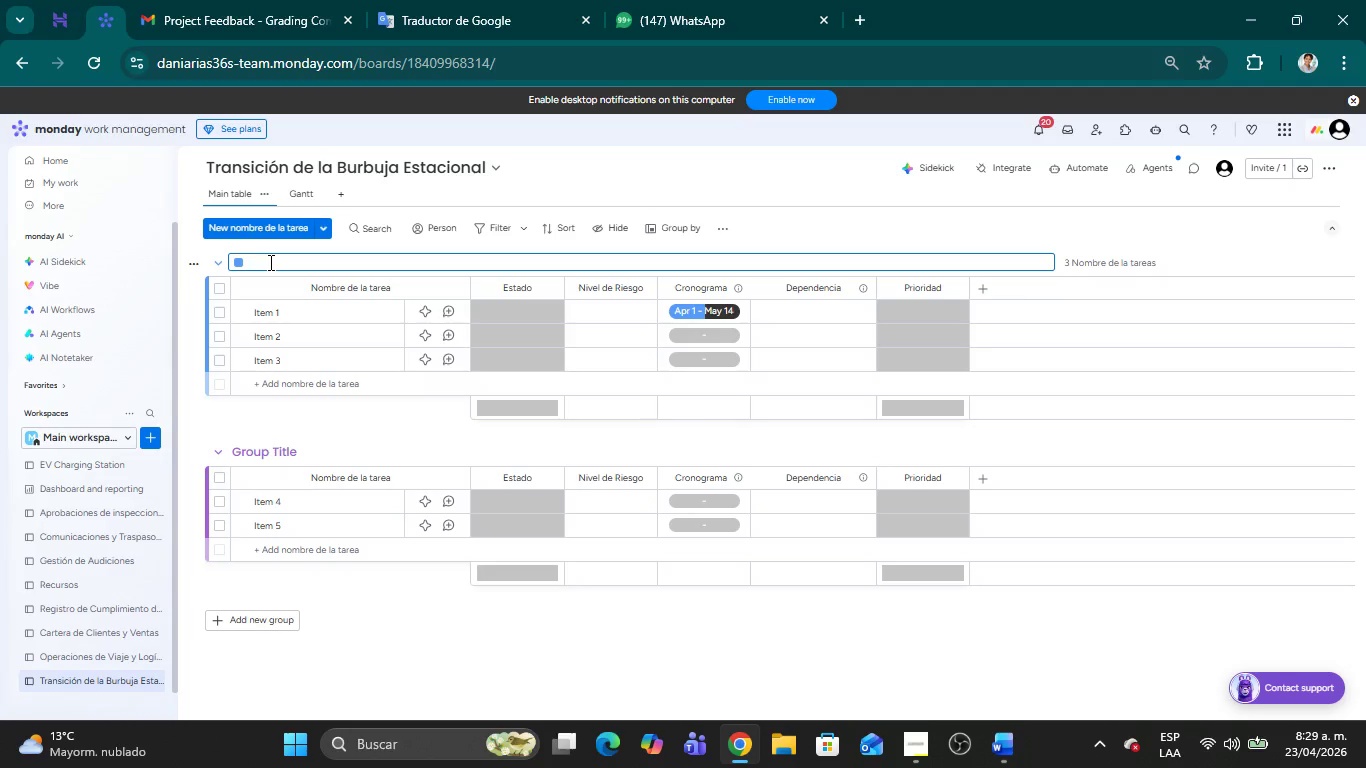 
wait(13.39)
 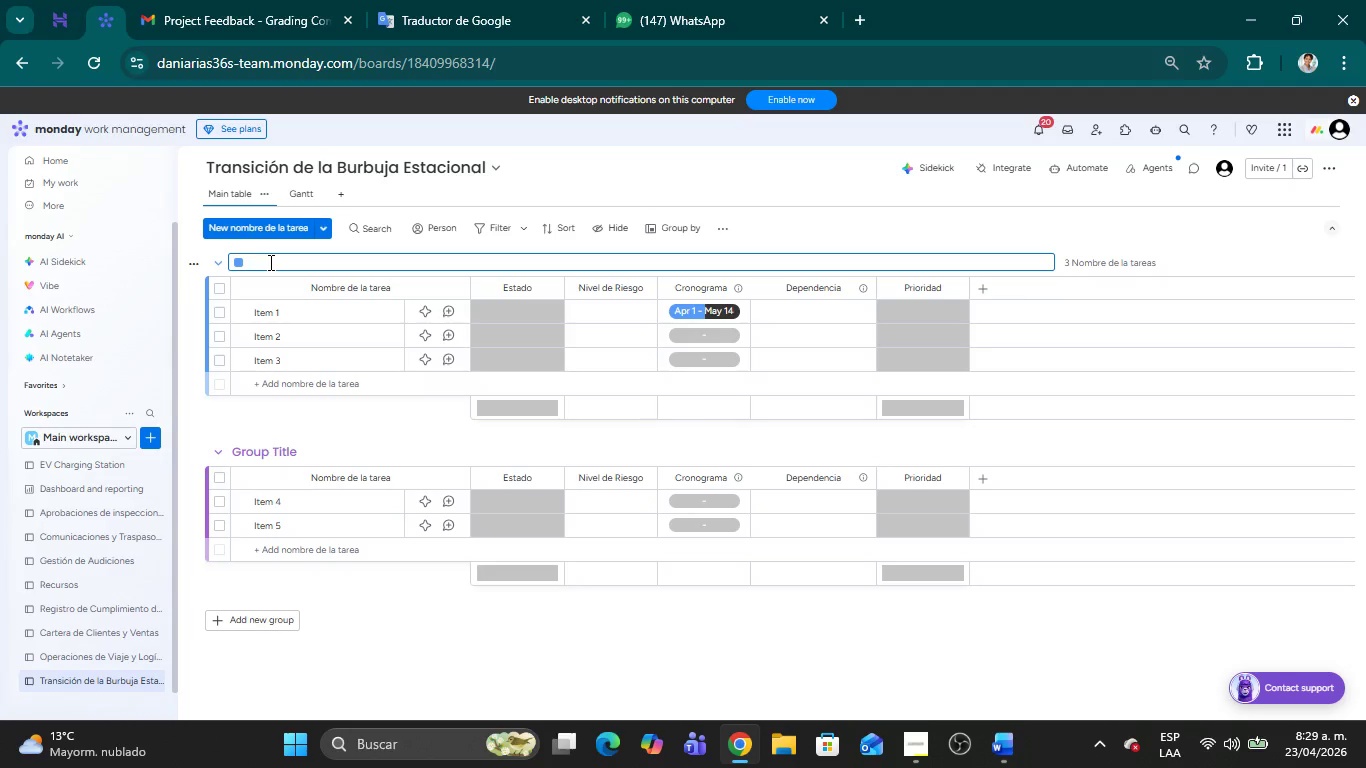 
type(Fase de de)
key(Backspace)
key(Backspace)
type(Desinflado y Desmonatje)
key(Backspace)
key(Backspace)
type(aje *1-4 d;ia()
 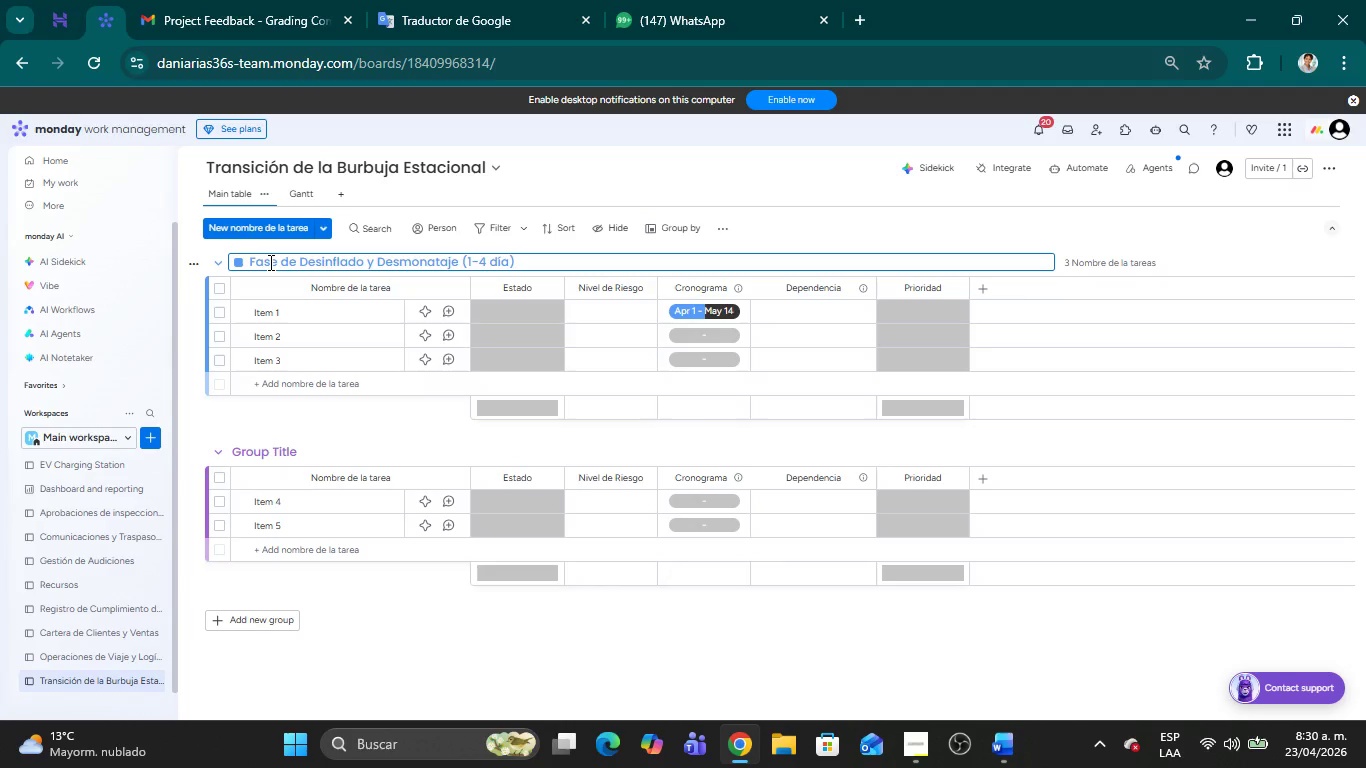 
key(ArrowLeft)
 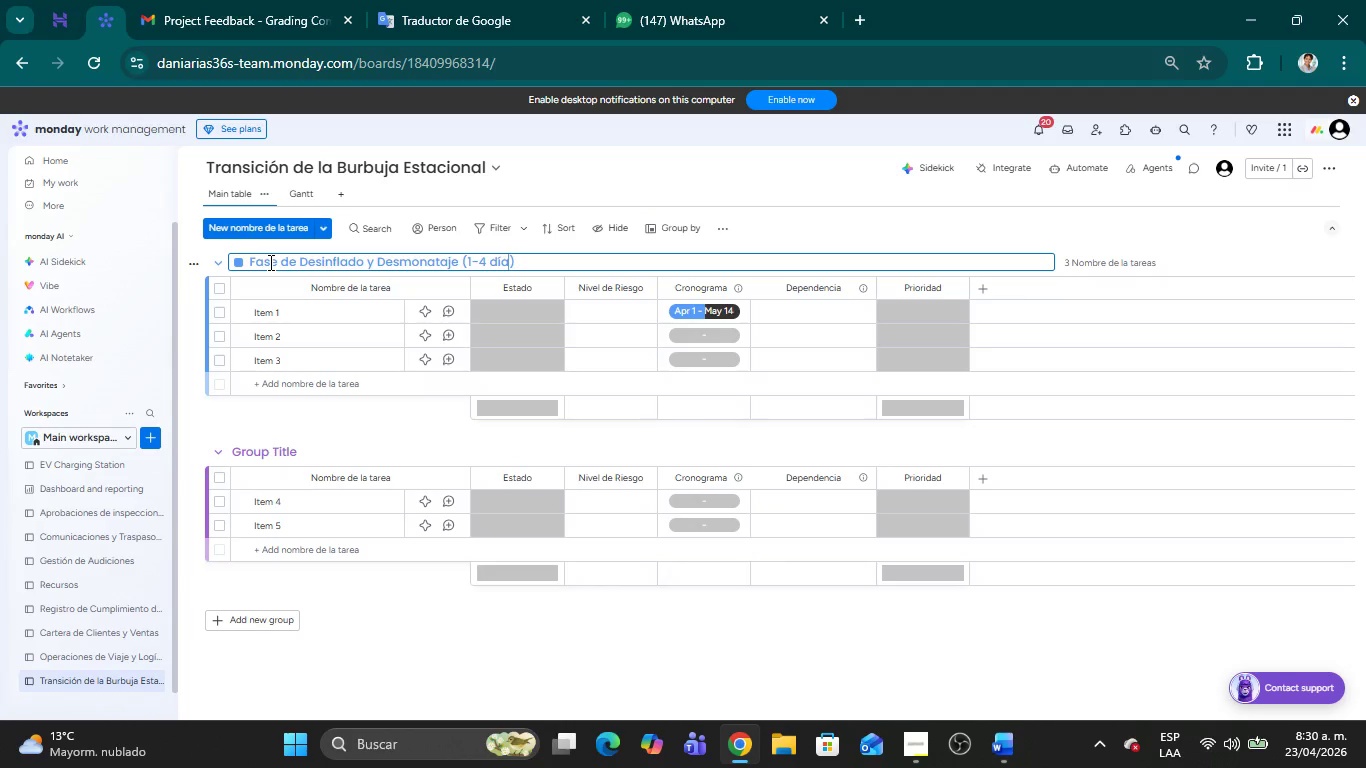 
key(ArrowLeft)
 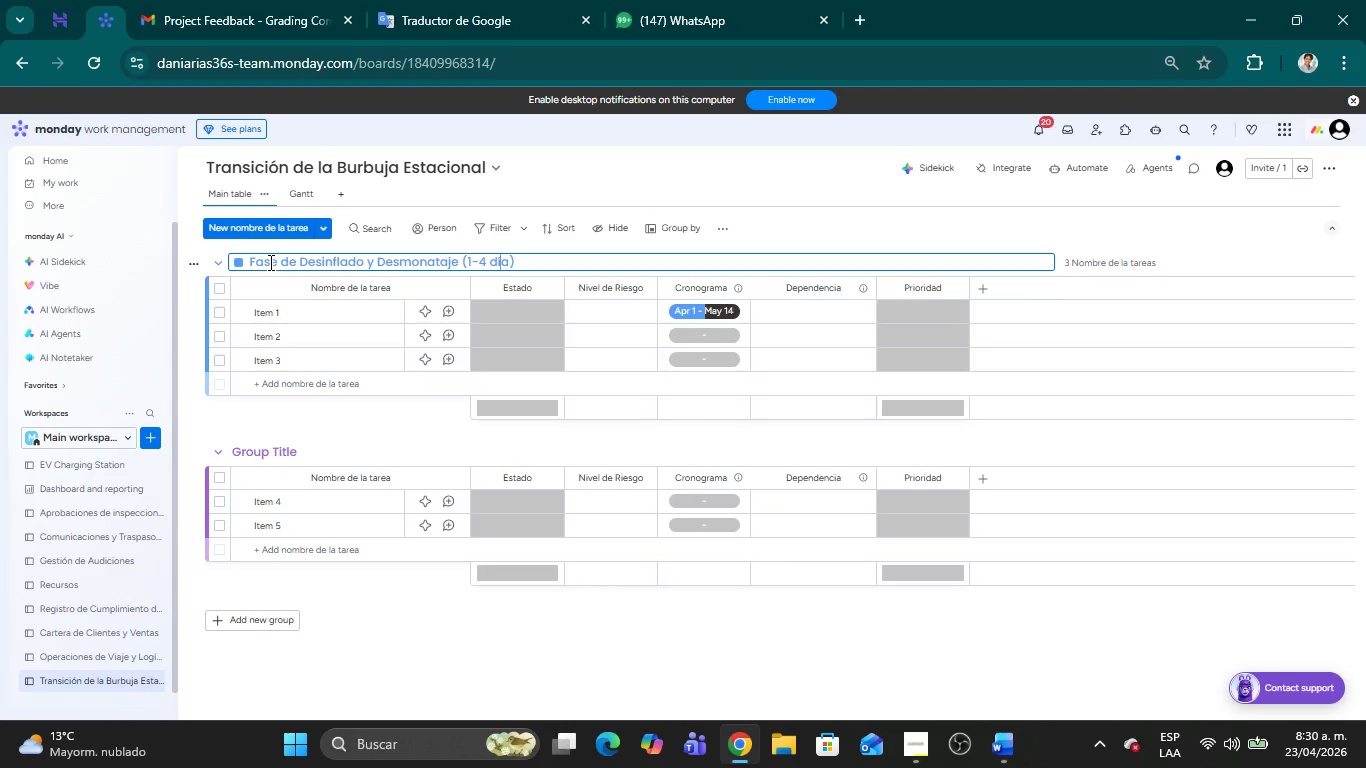 
key(ArrowLeft)
 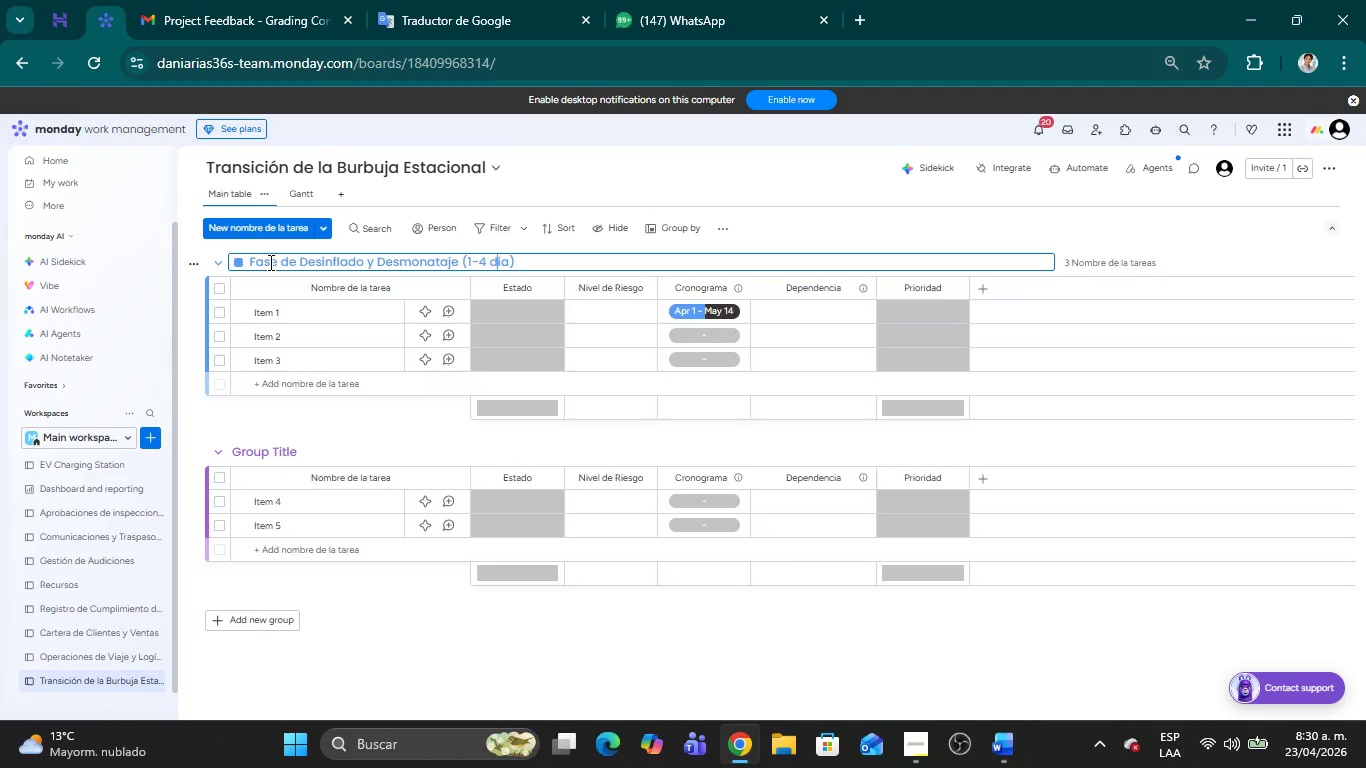 
key(ArrowLeft)
 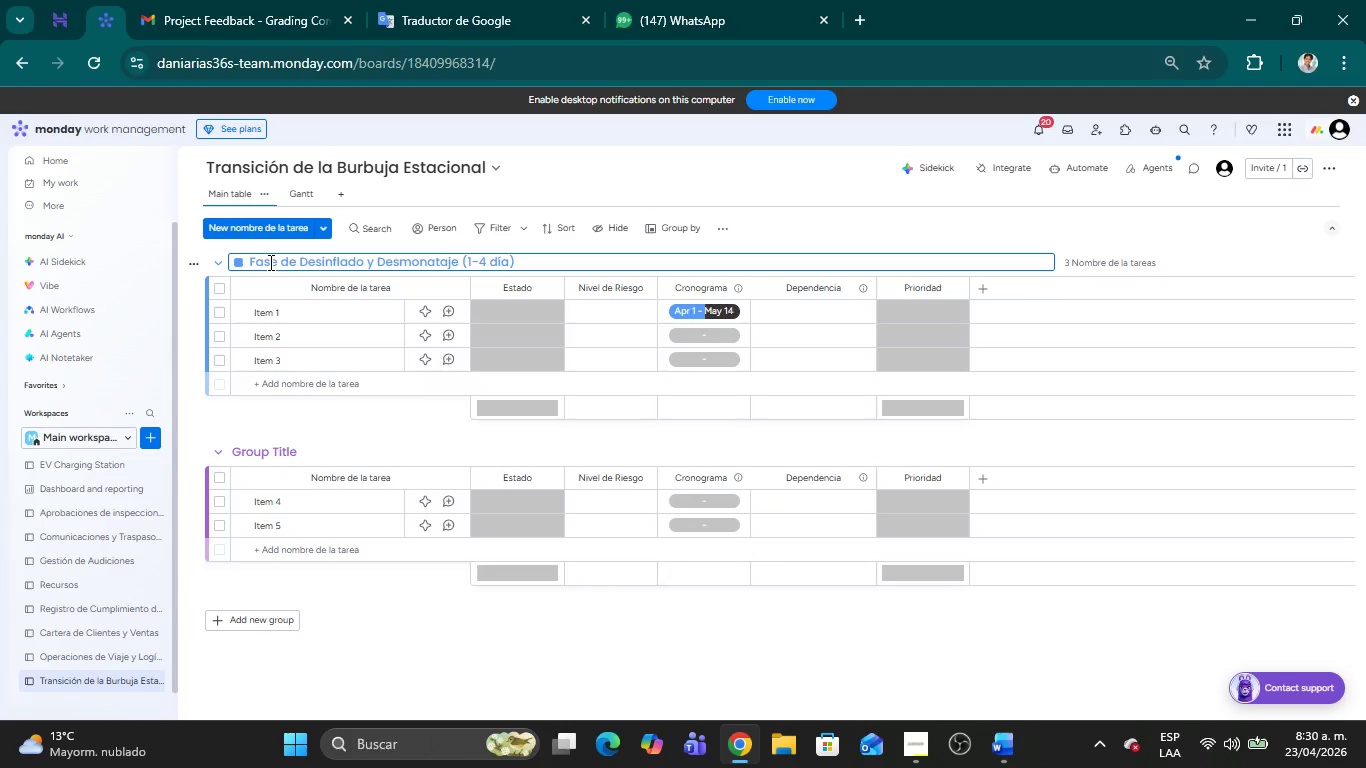 
key(ArrowLeft)
 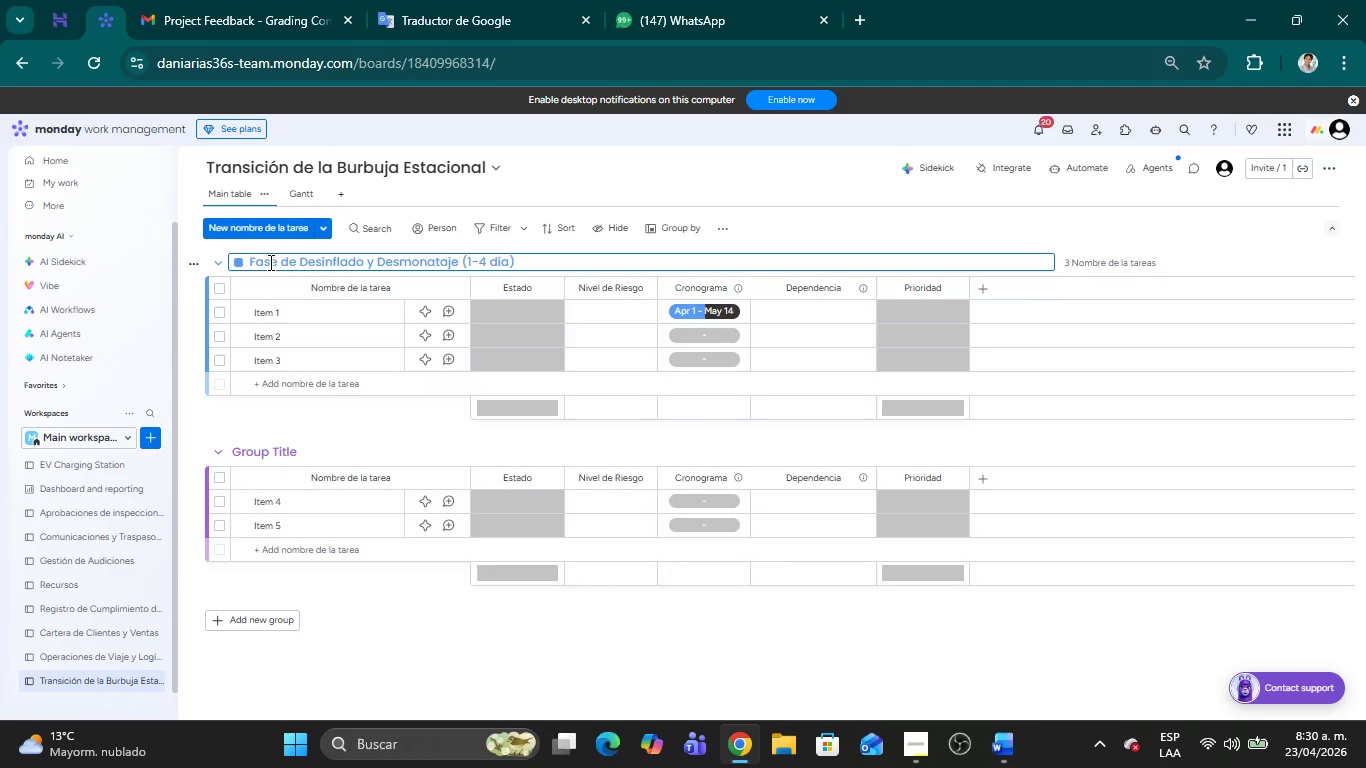 
key(Backspace)
 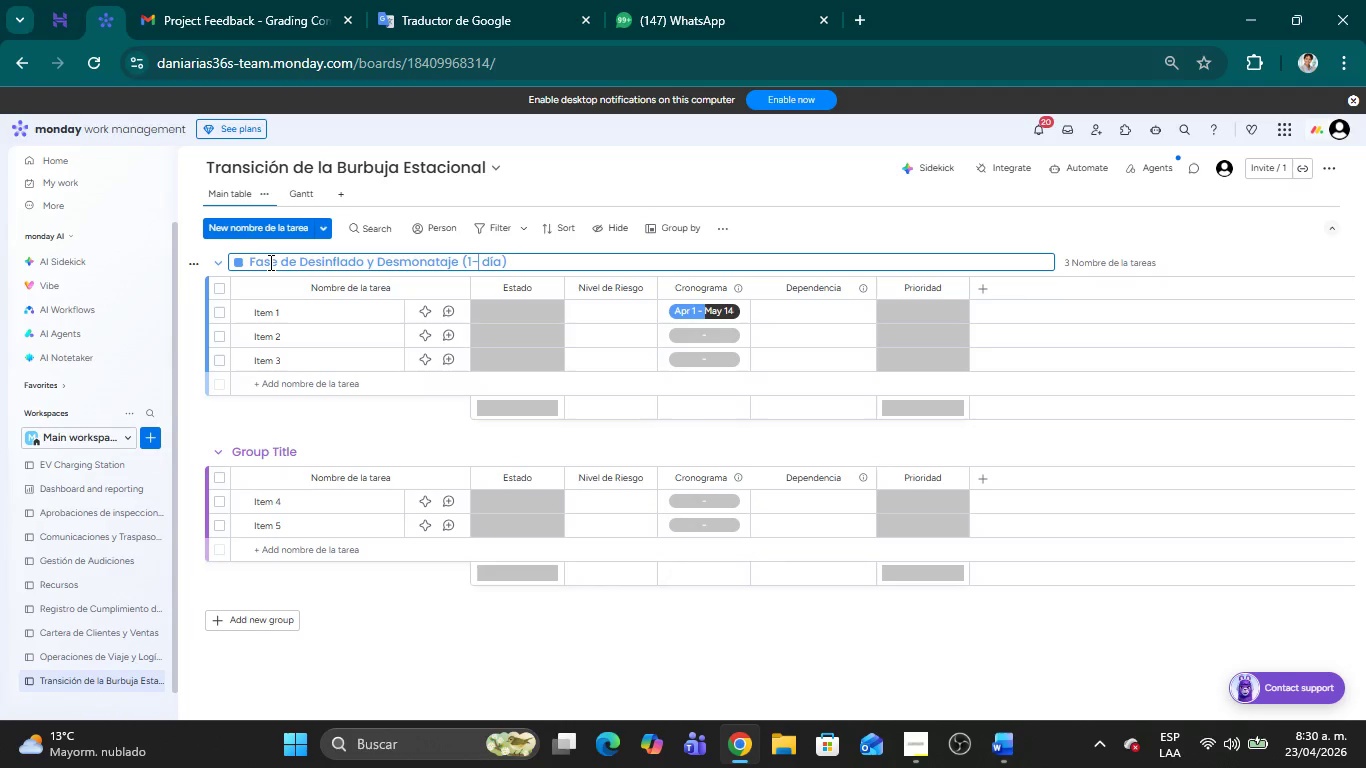 
key(Backspace)
 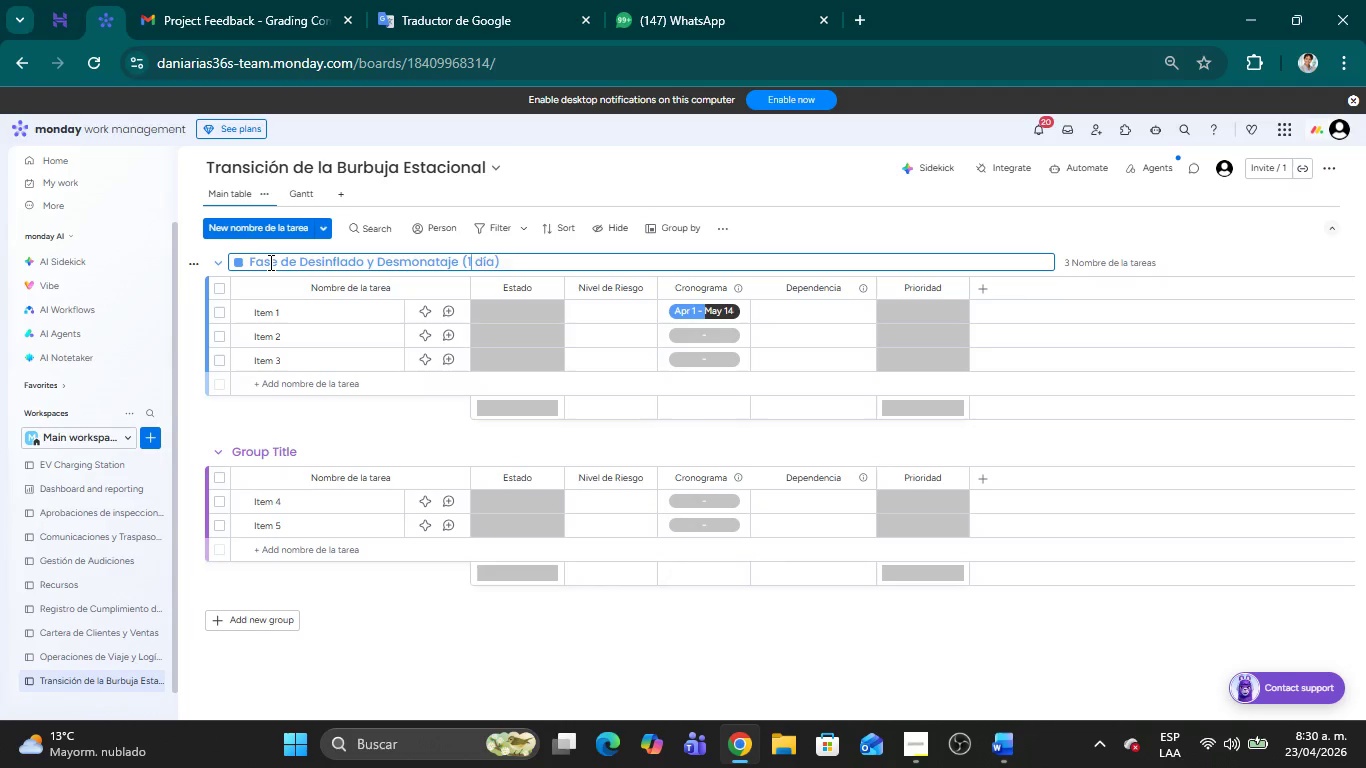 
key(Backspace)
 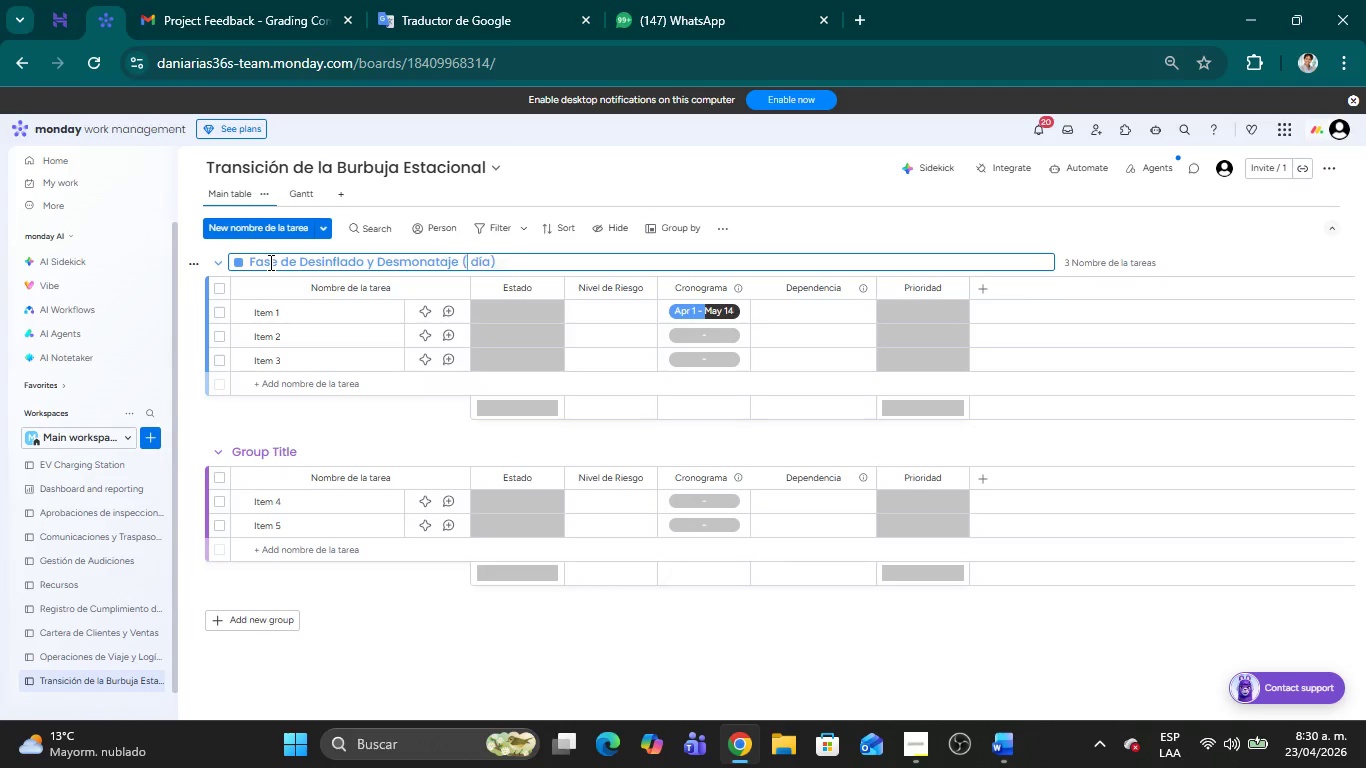 
key(Backspace)
 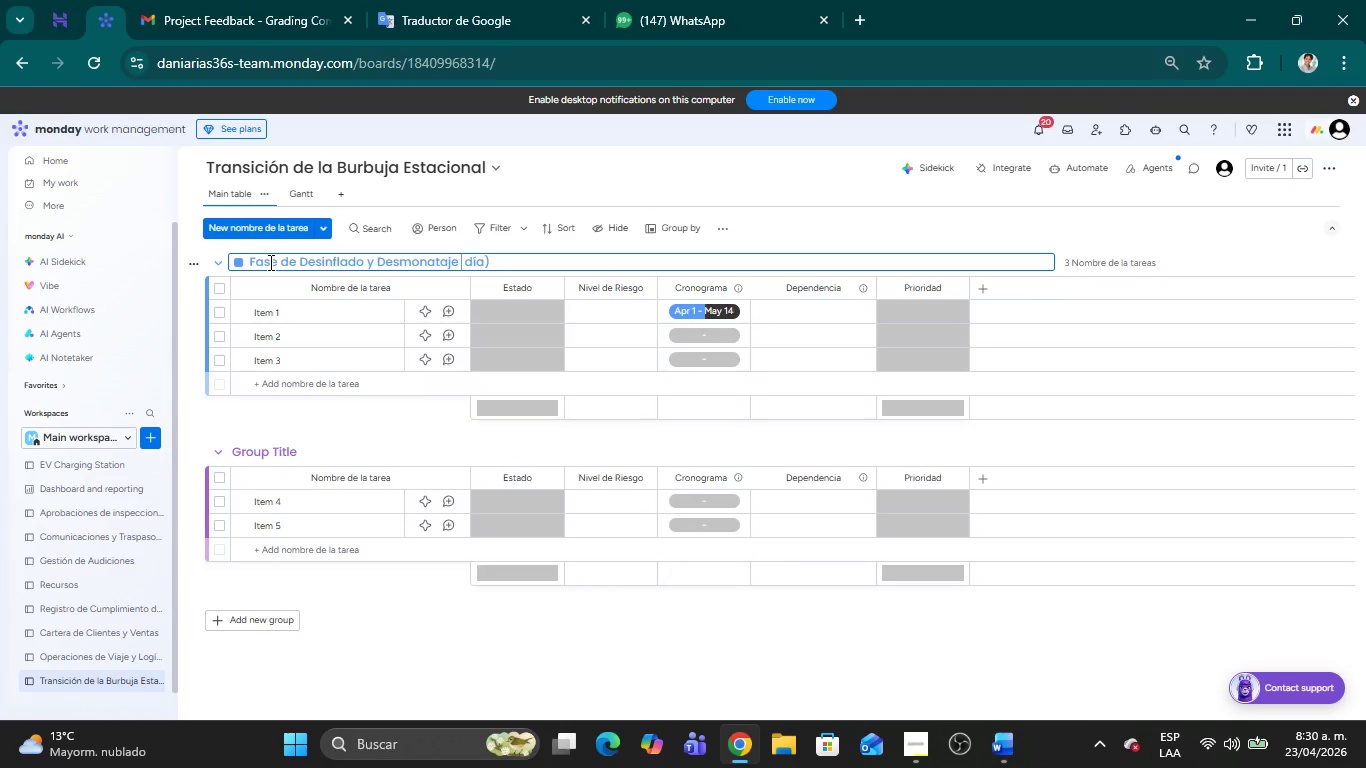 
key(ArrowRight)
 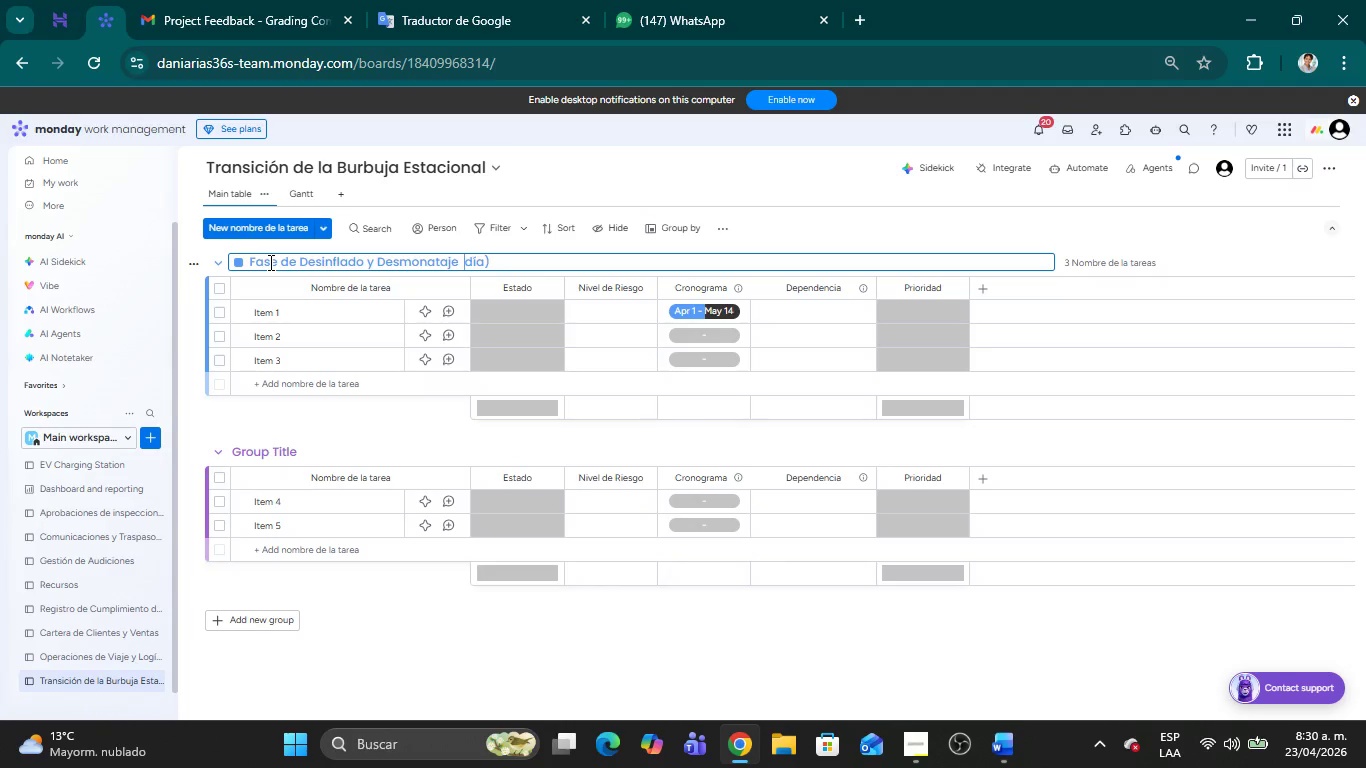 
key(Shift+ShiftRight)
 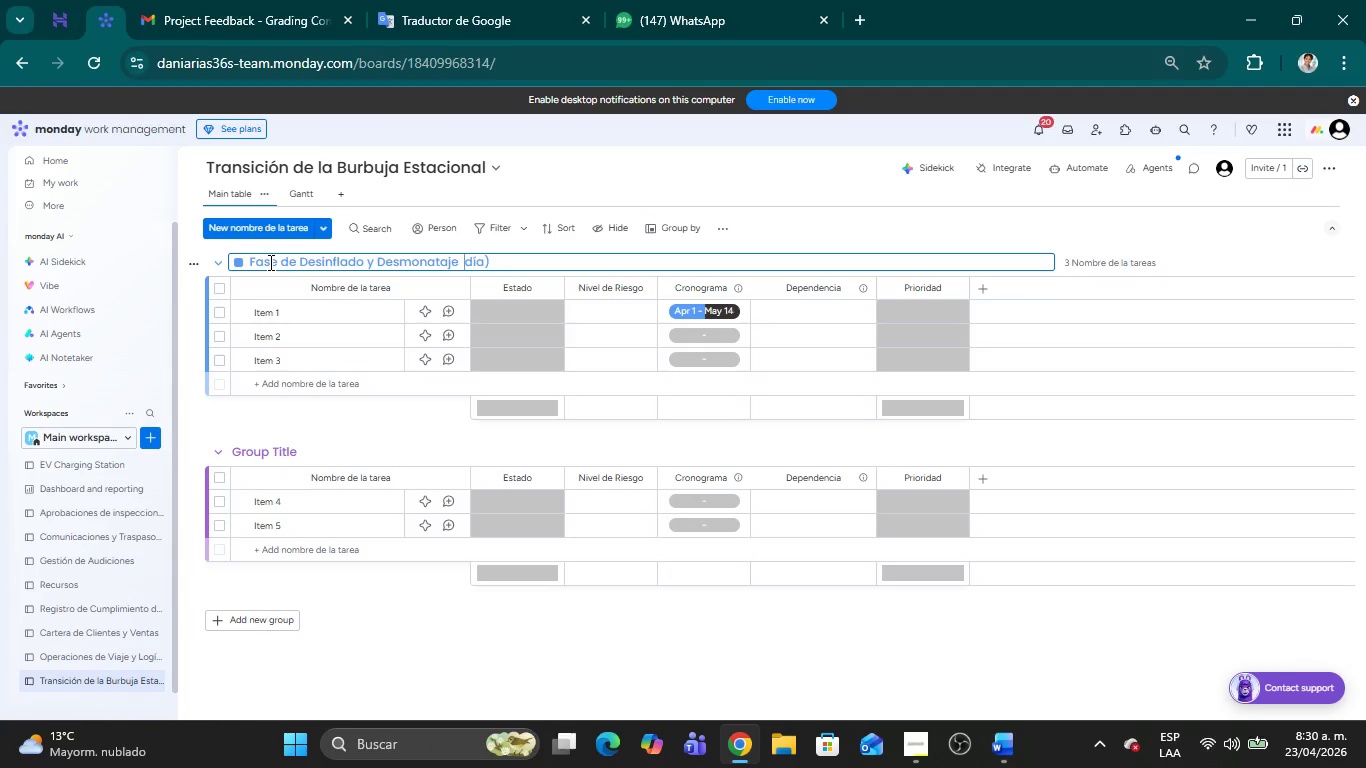 
key(Shift+8)
 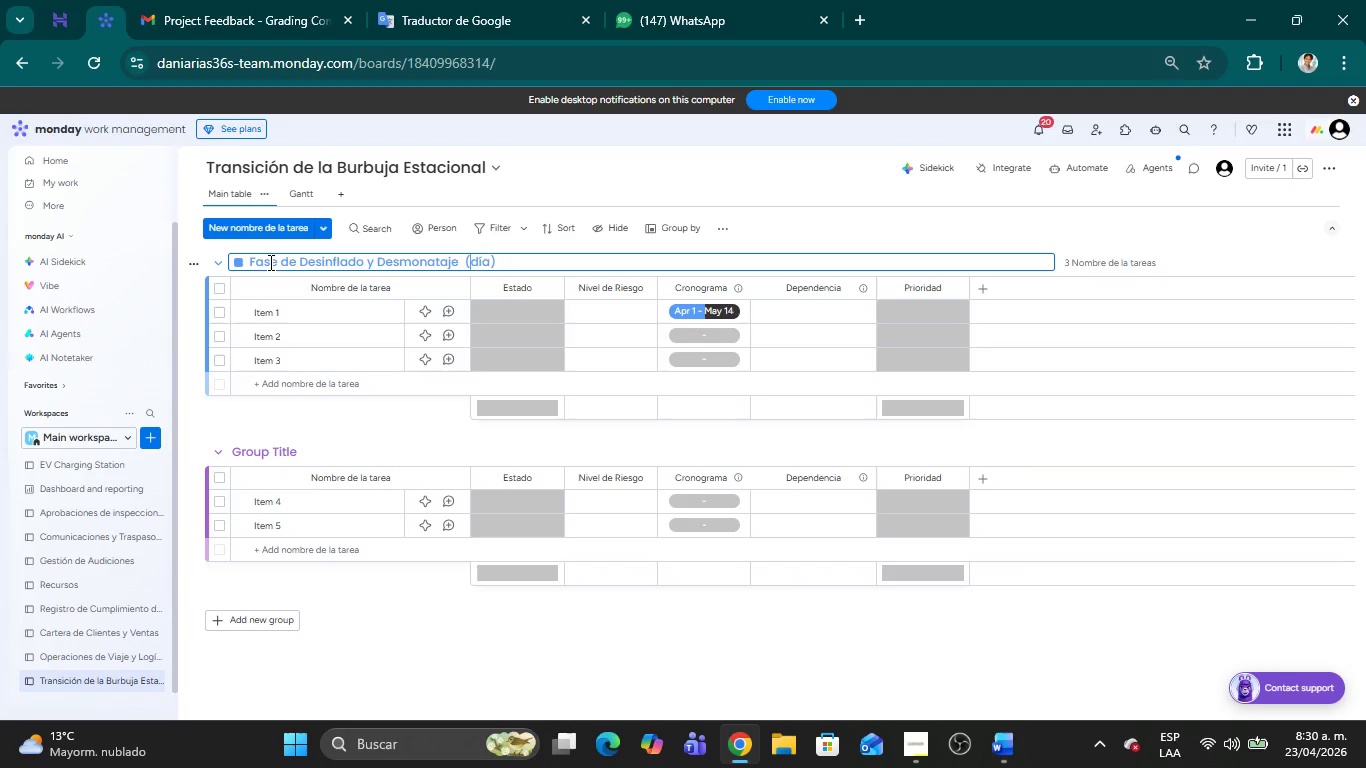 
key(ArrowRight)
 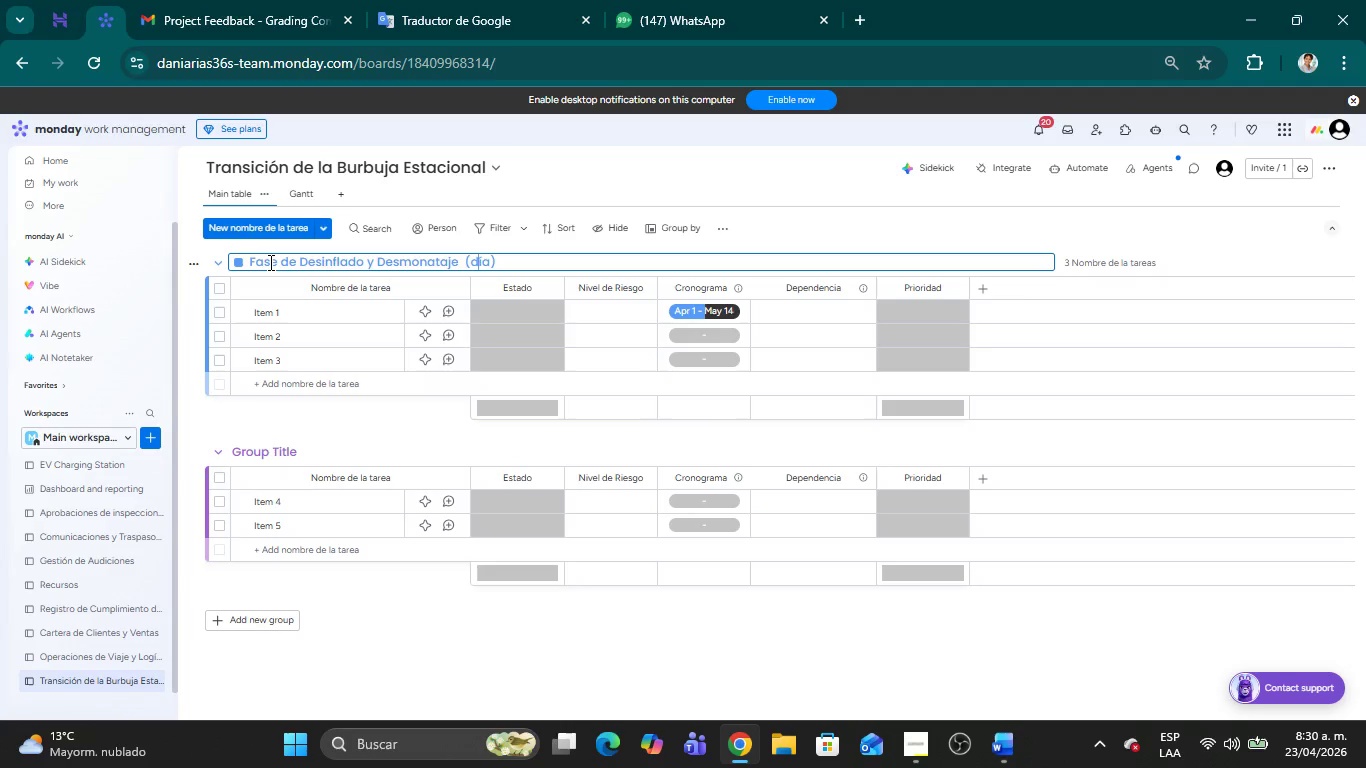 
key(Backspace)
 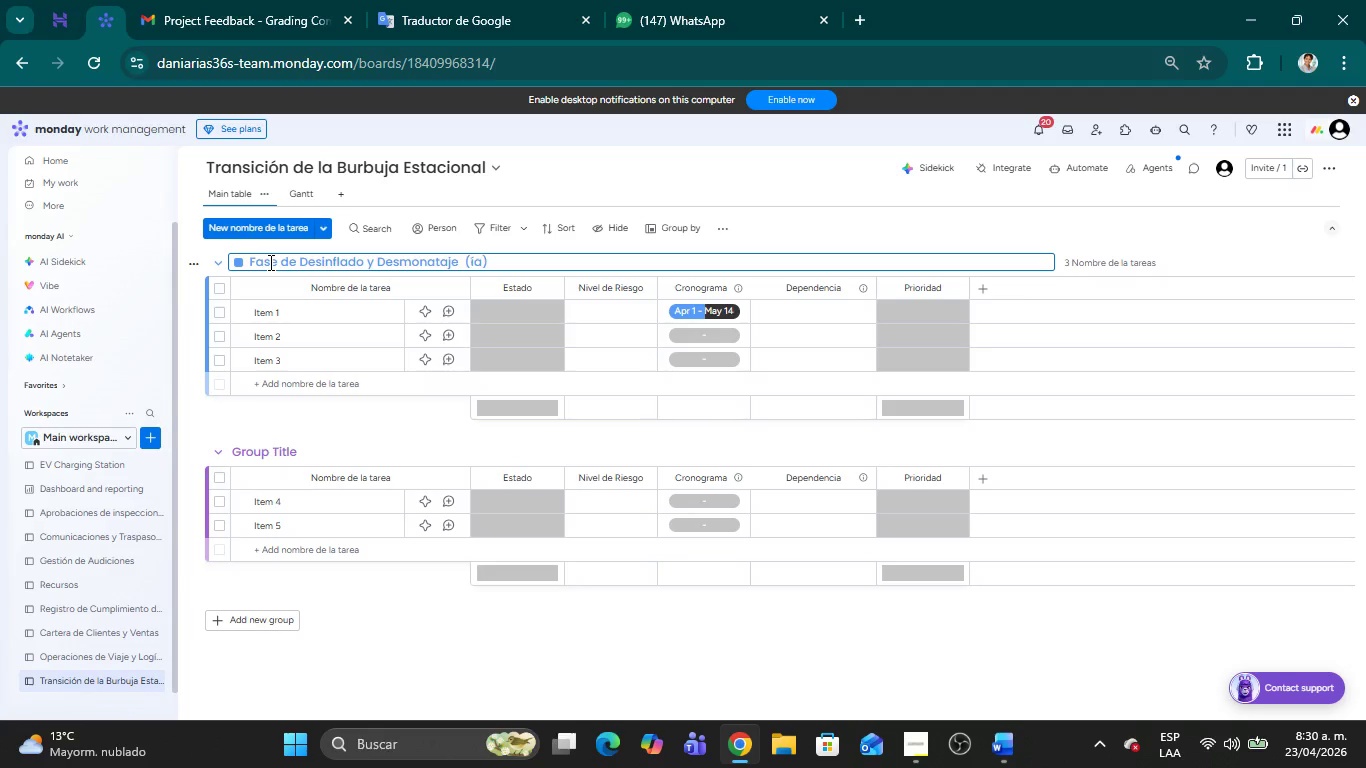 
key(CapsLock)
 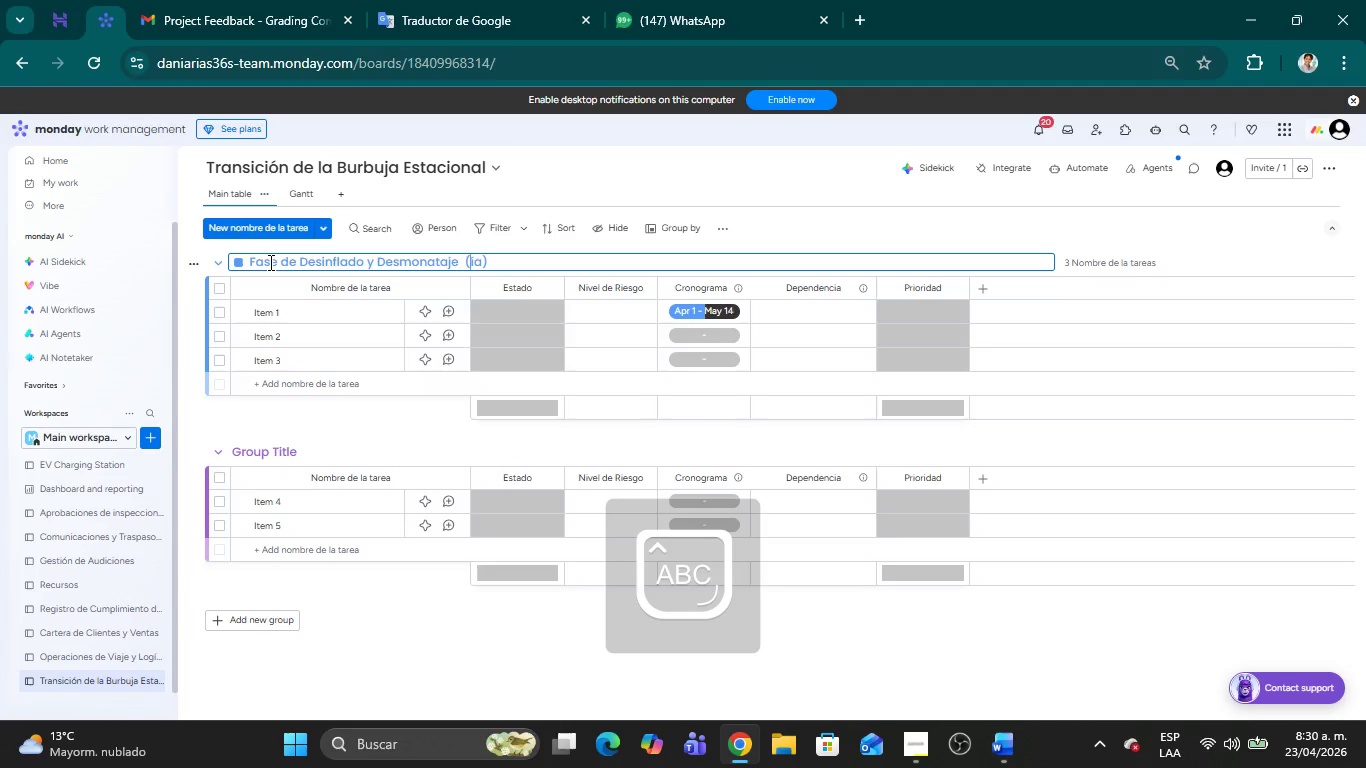 
key(D)
 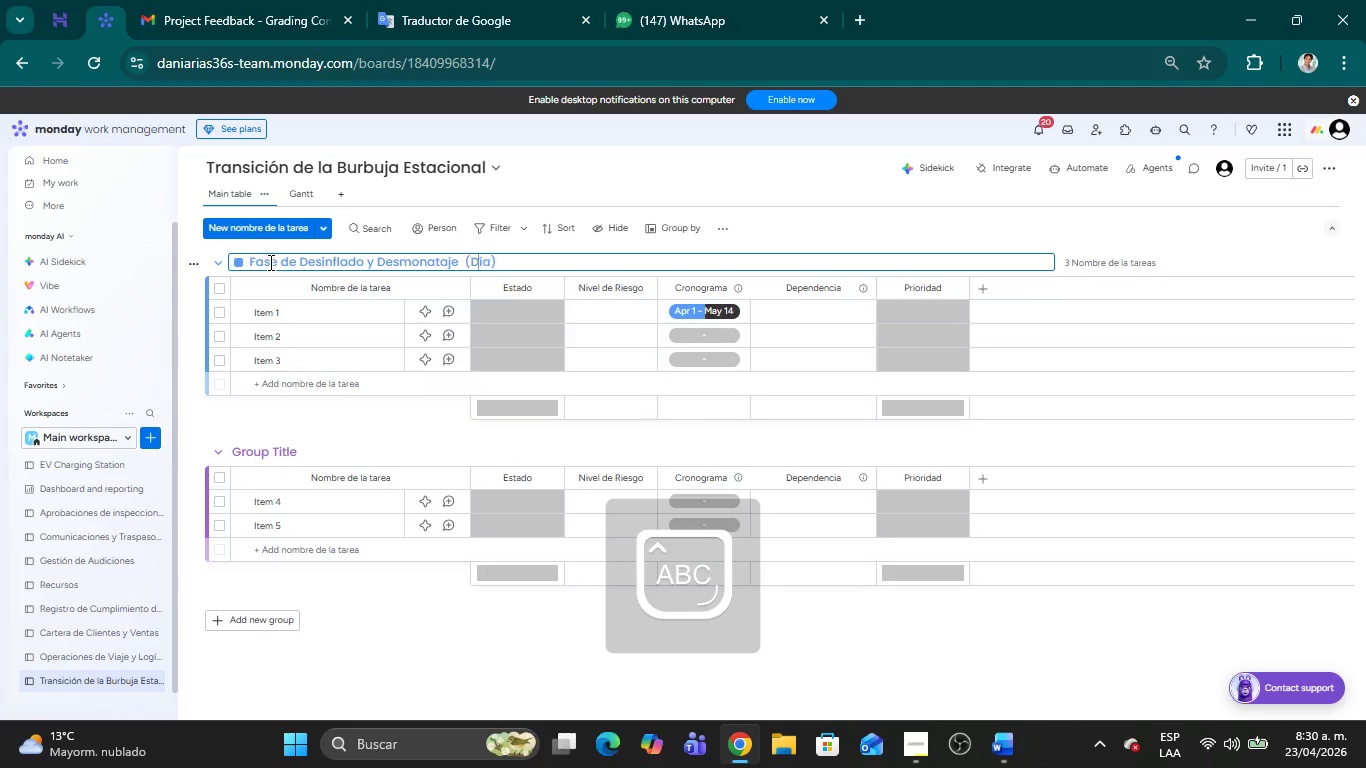 
key(CapsLock)
 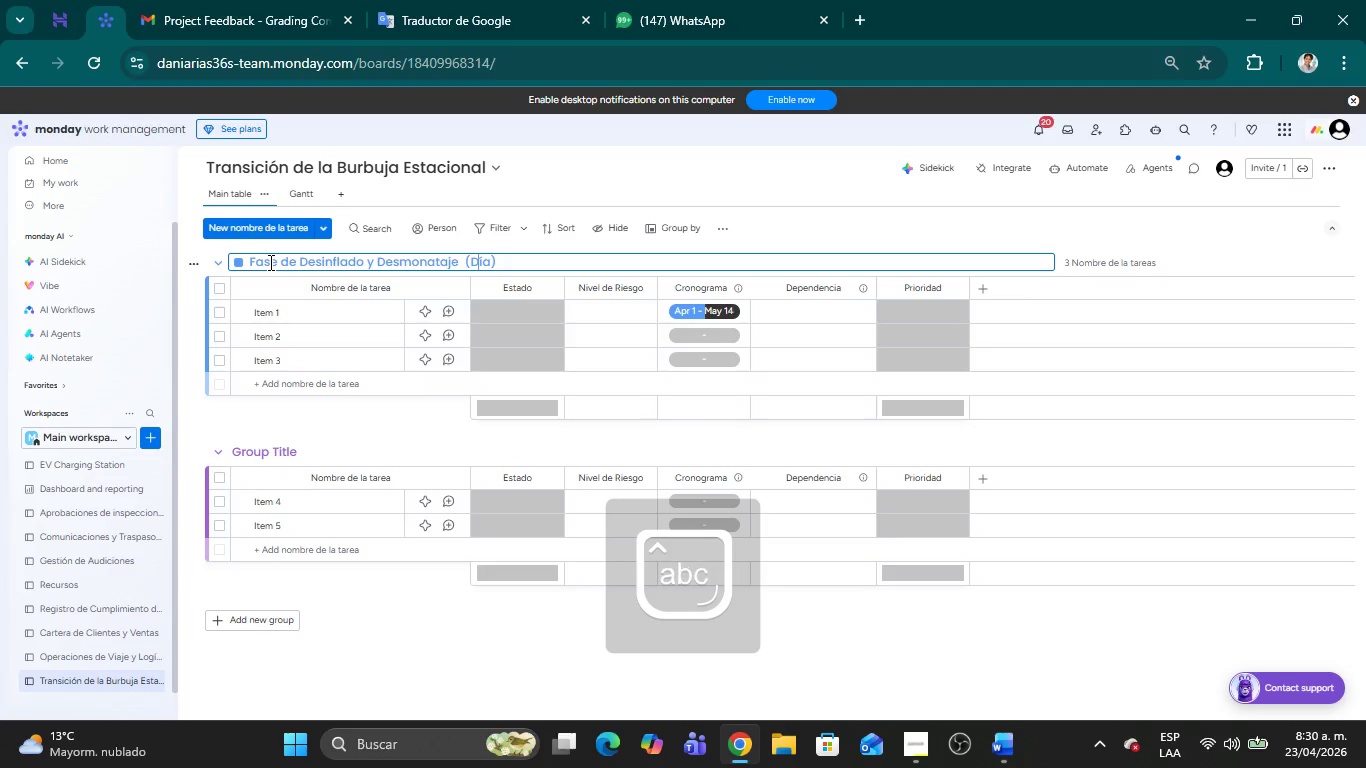 
key(ArrowRight)
 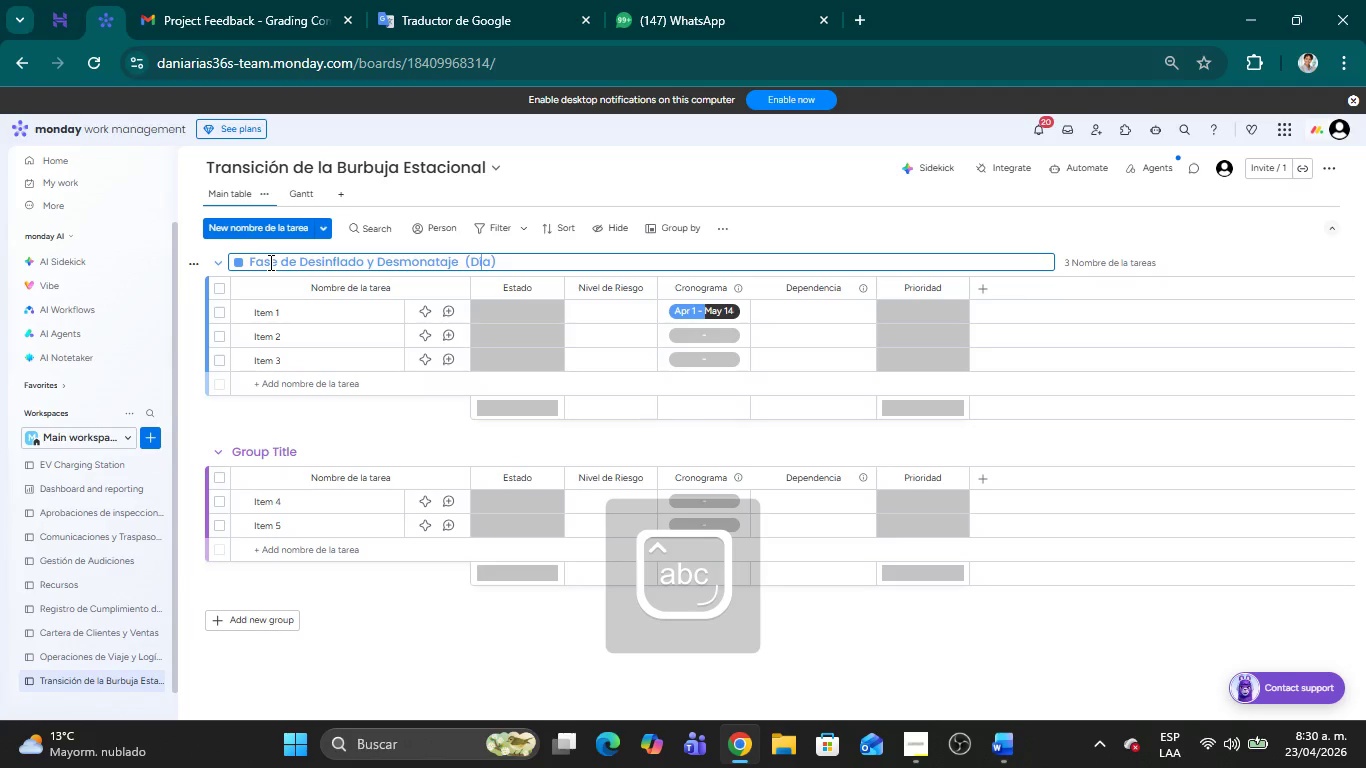 
key(ArrowRight)
 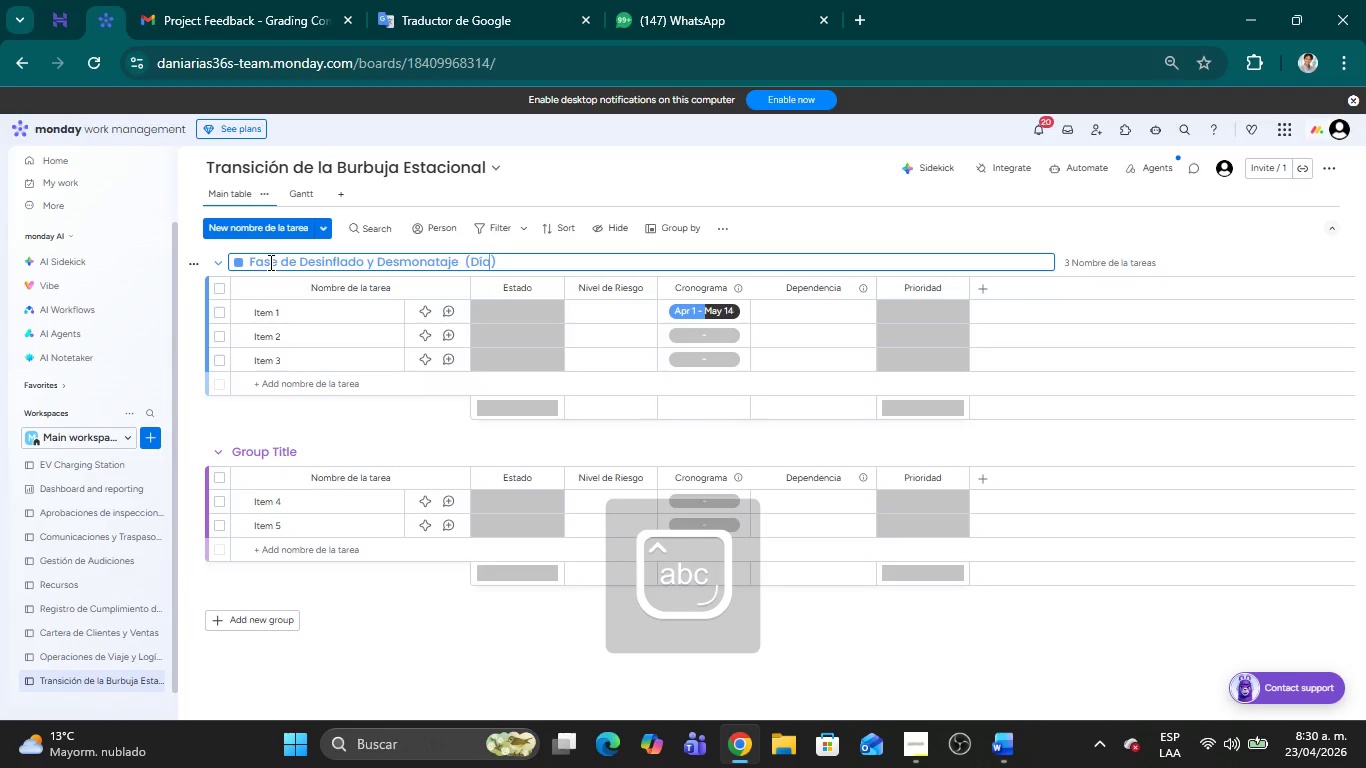 
key(S)
 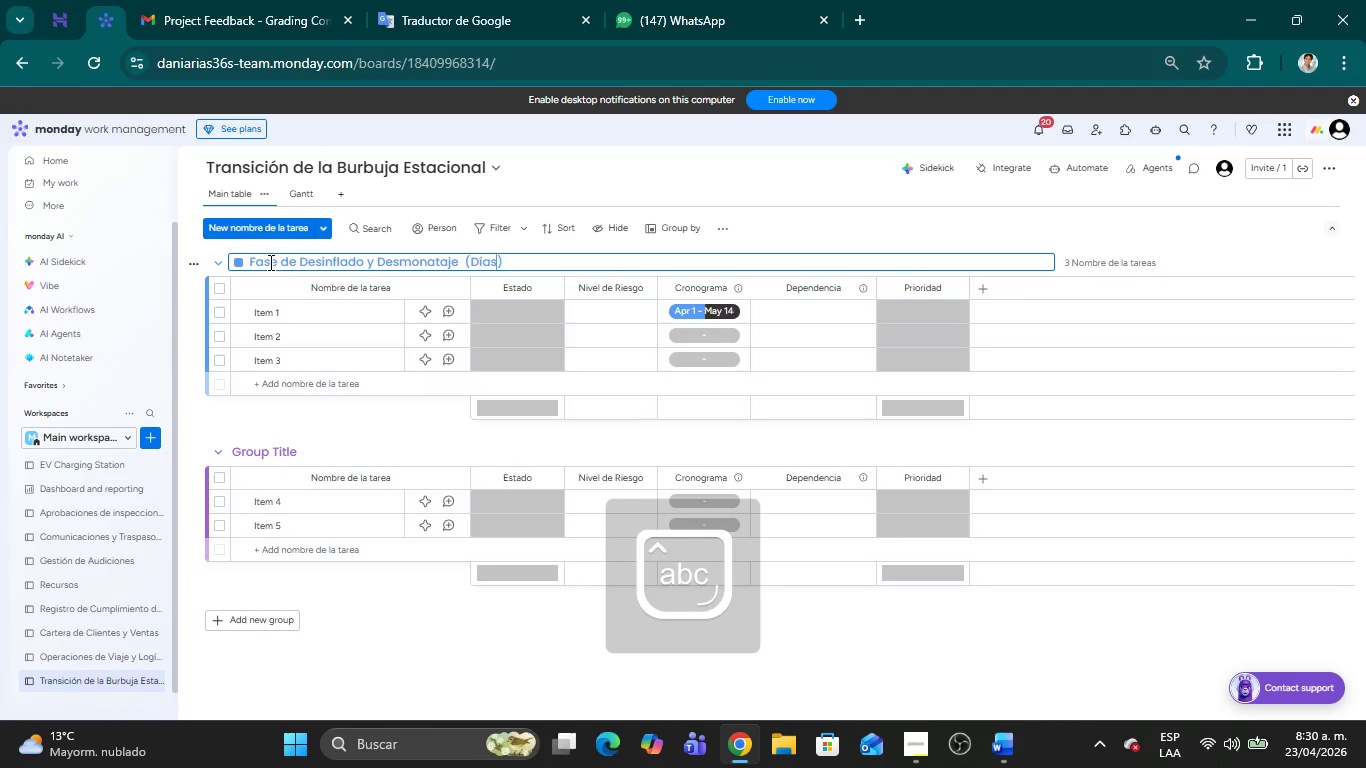 
key(Space)
 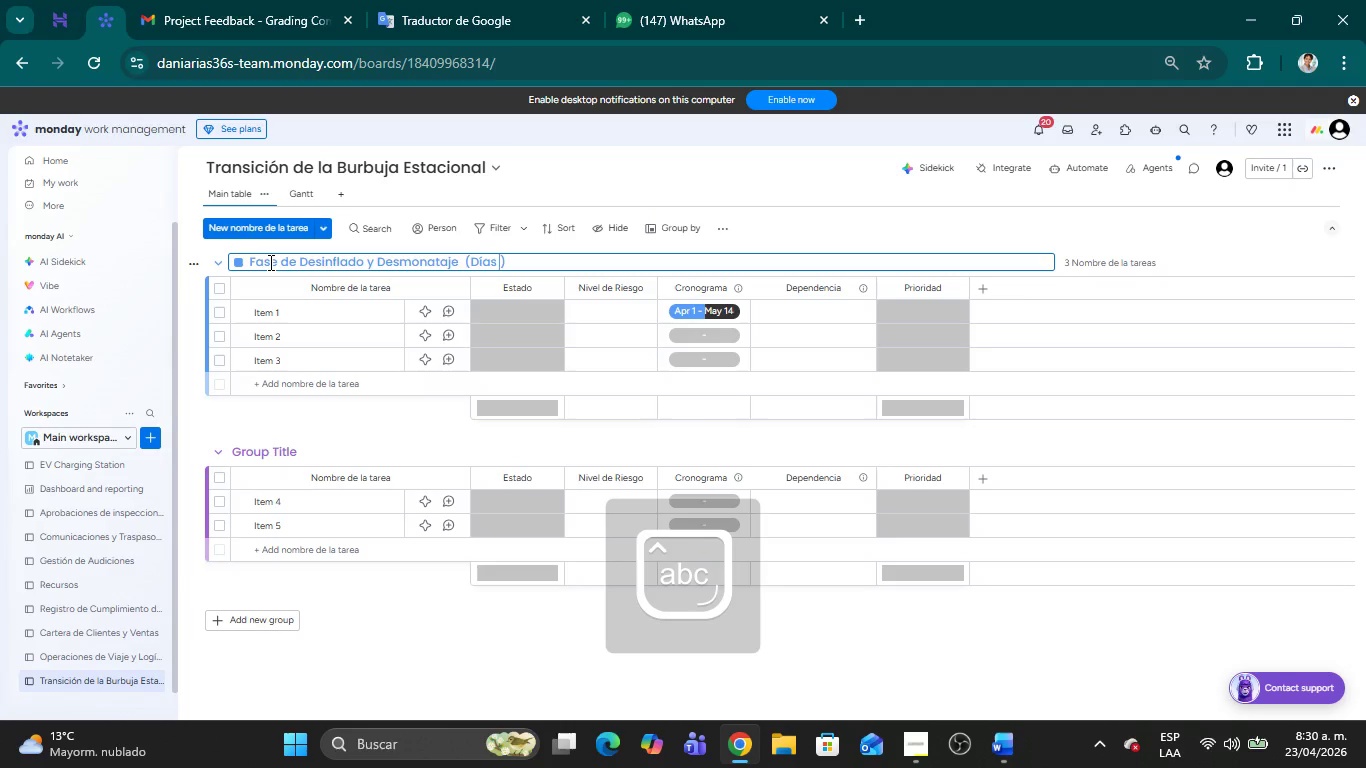 
key(1)
 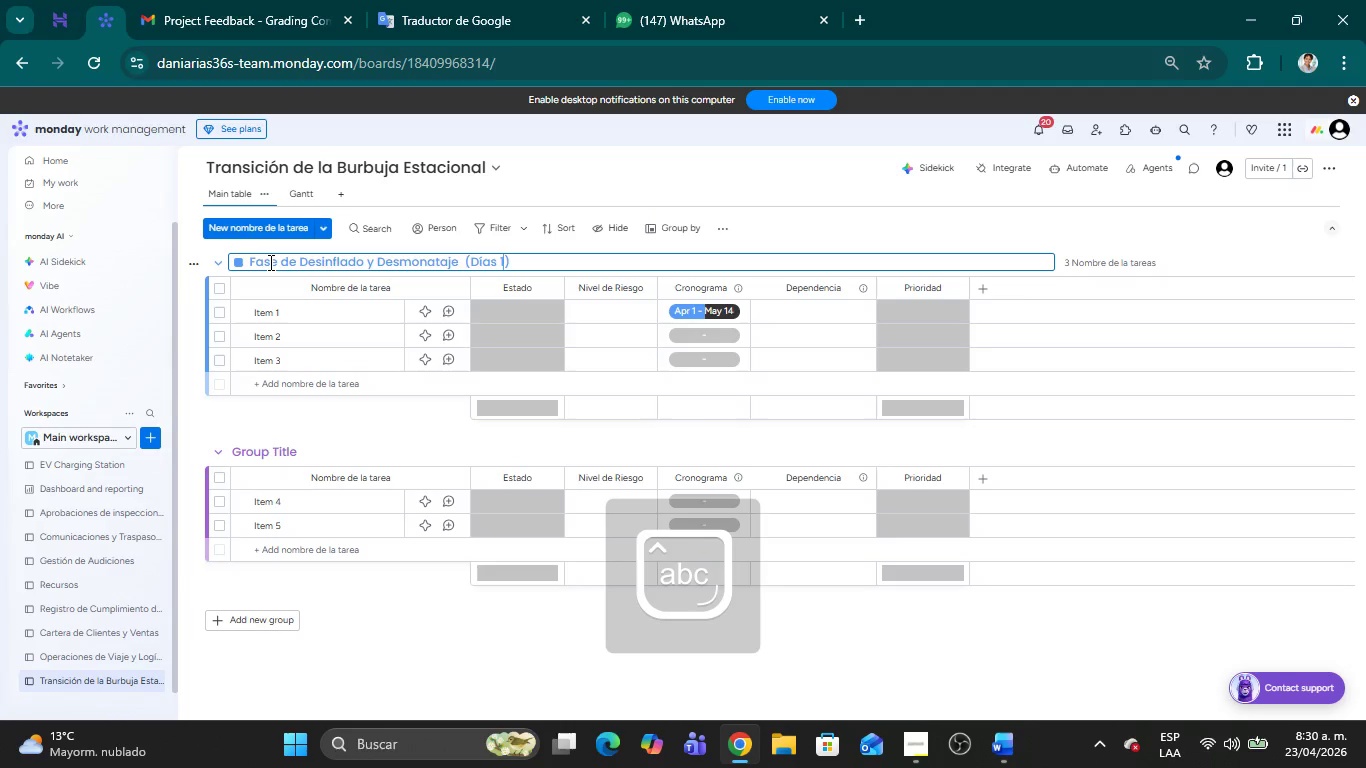 
key(Minus)
 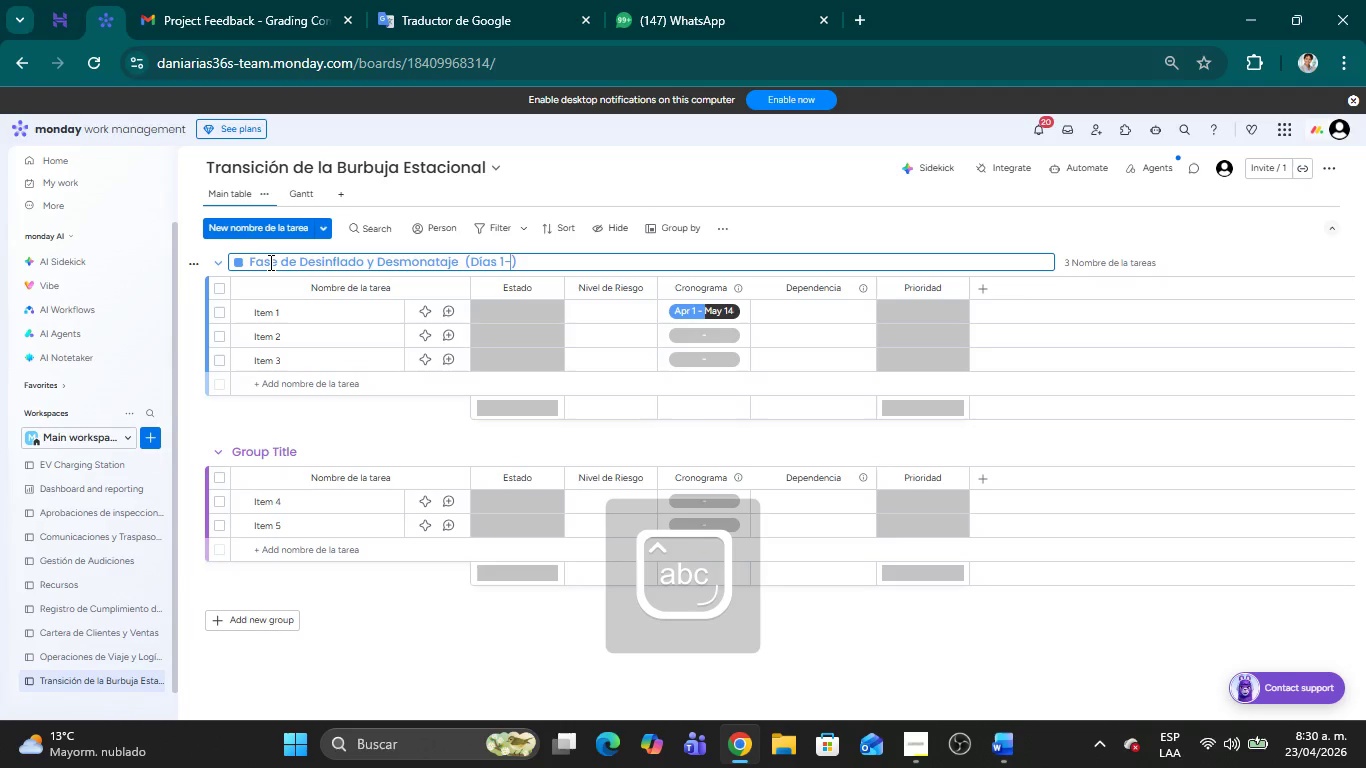 
key(4)
 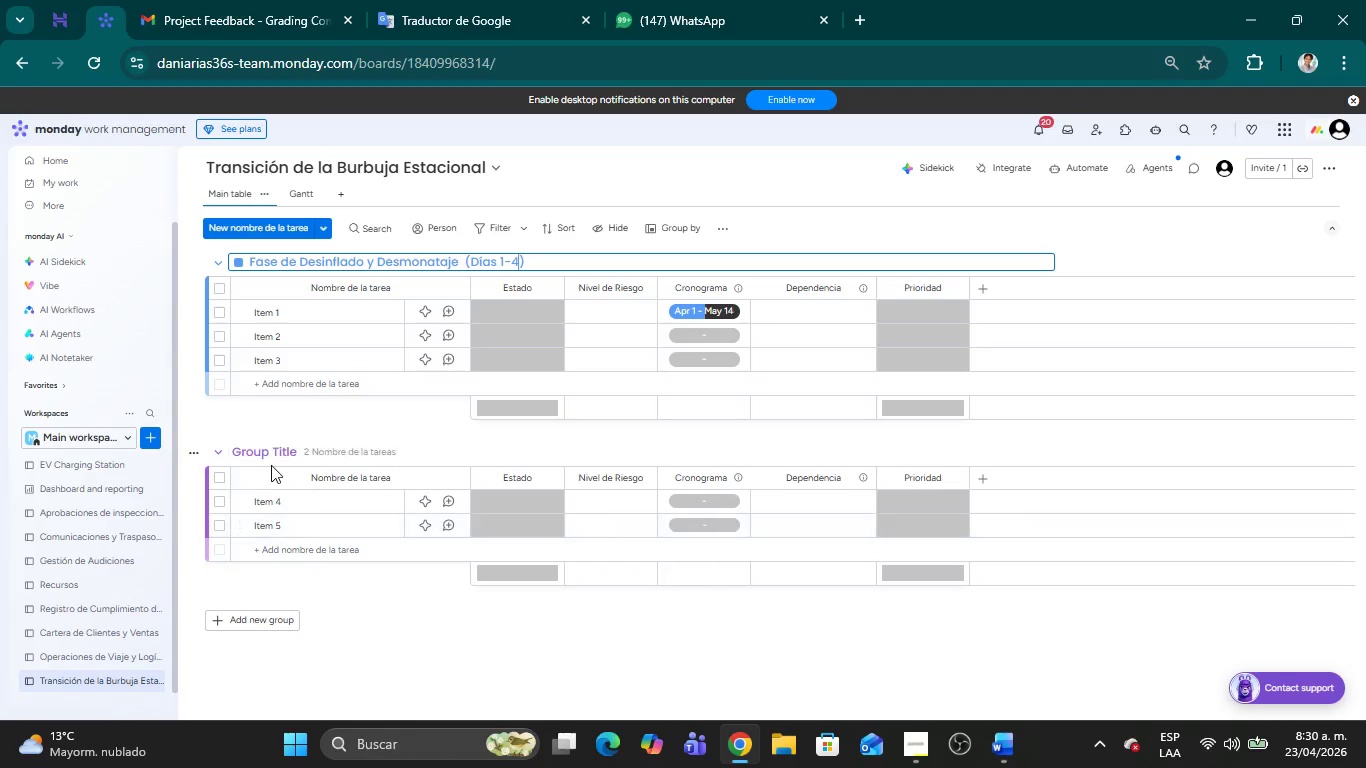 
left_click([262, 456])
 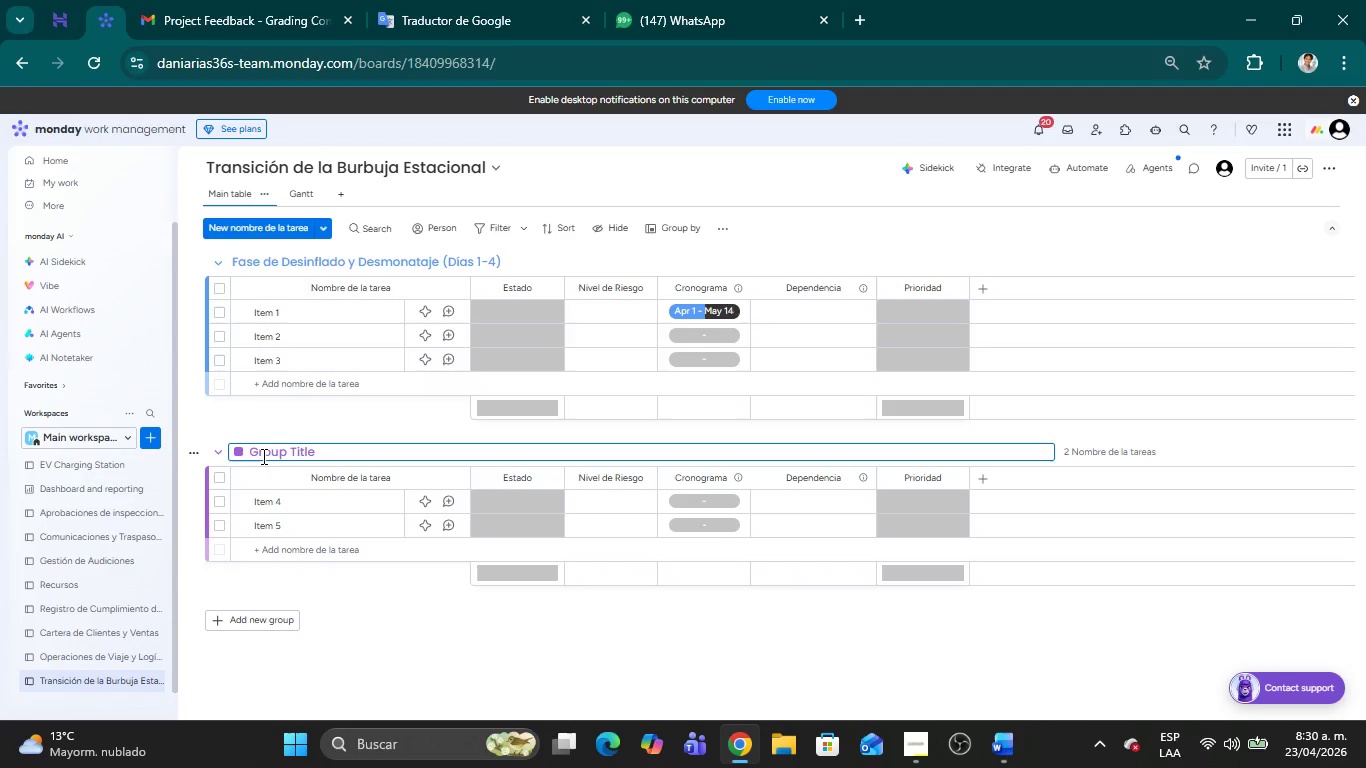 
hold_key(key=Backspace, duration=1.14)
 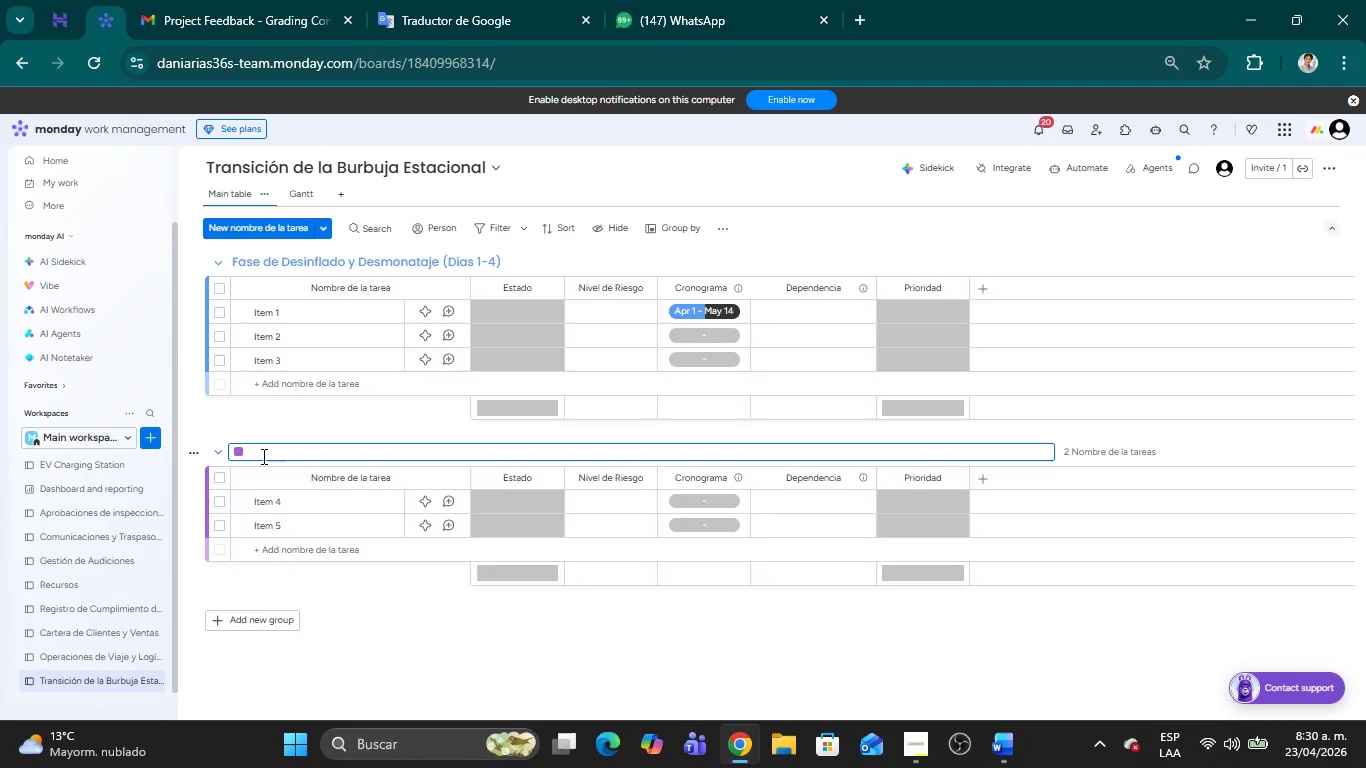 
type(Mantenimiento y log;istica )
 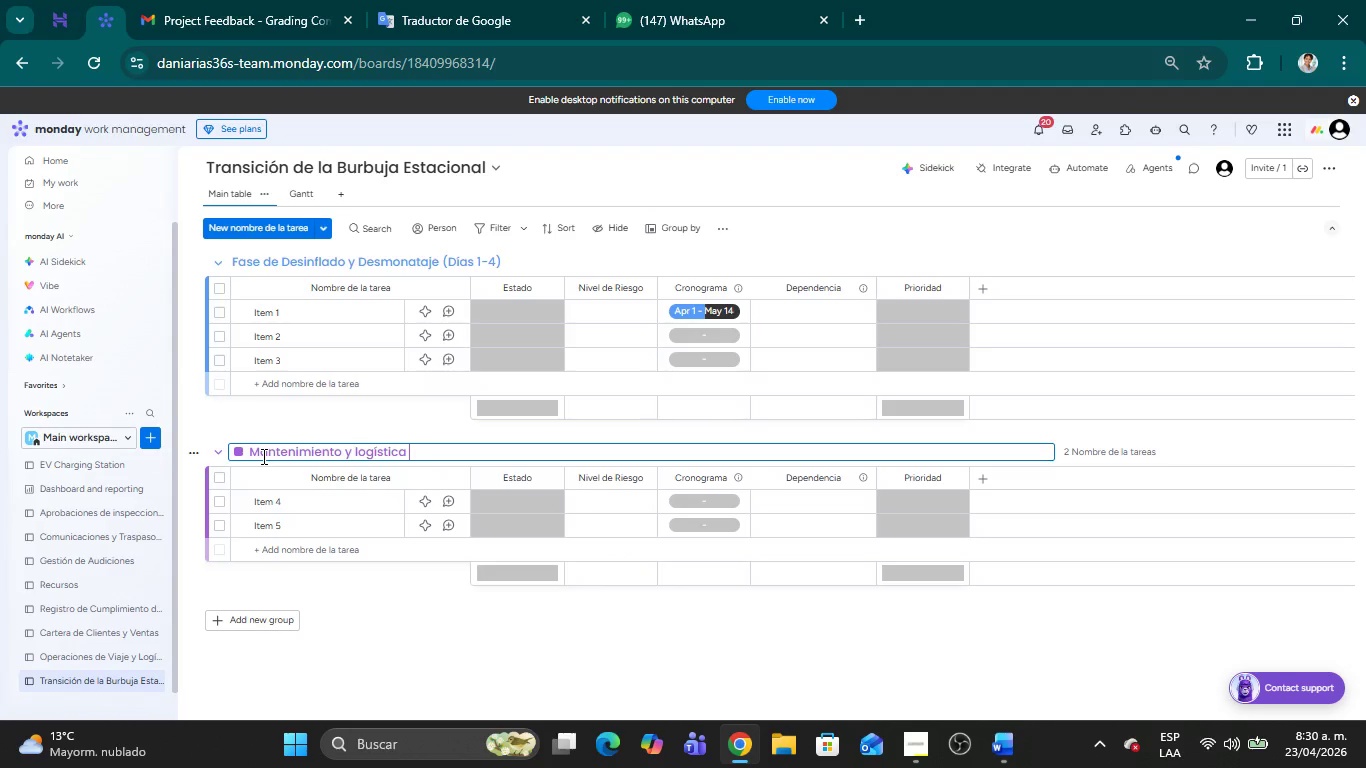 
type(Interna *D;ias 1-5()
 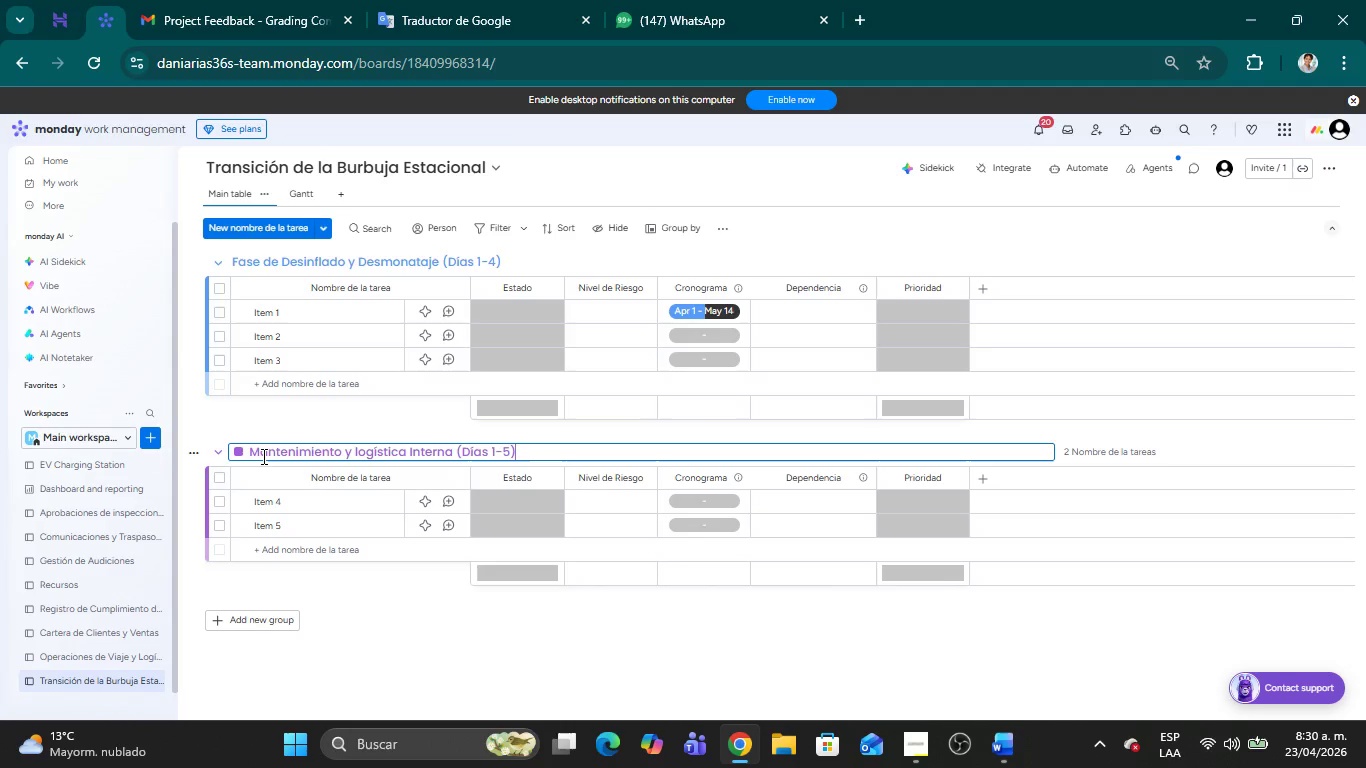 
key(ArrowLeft)
 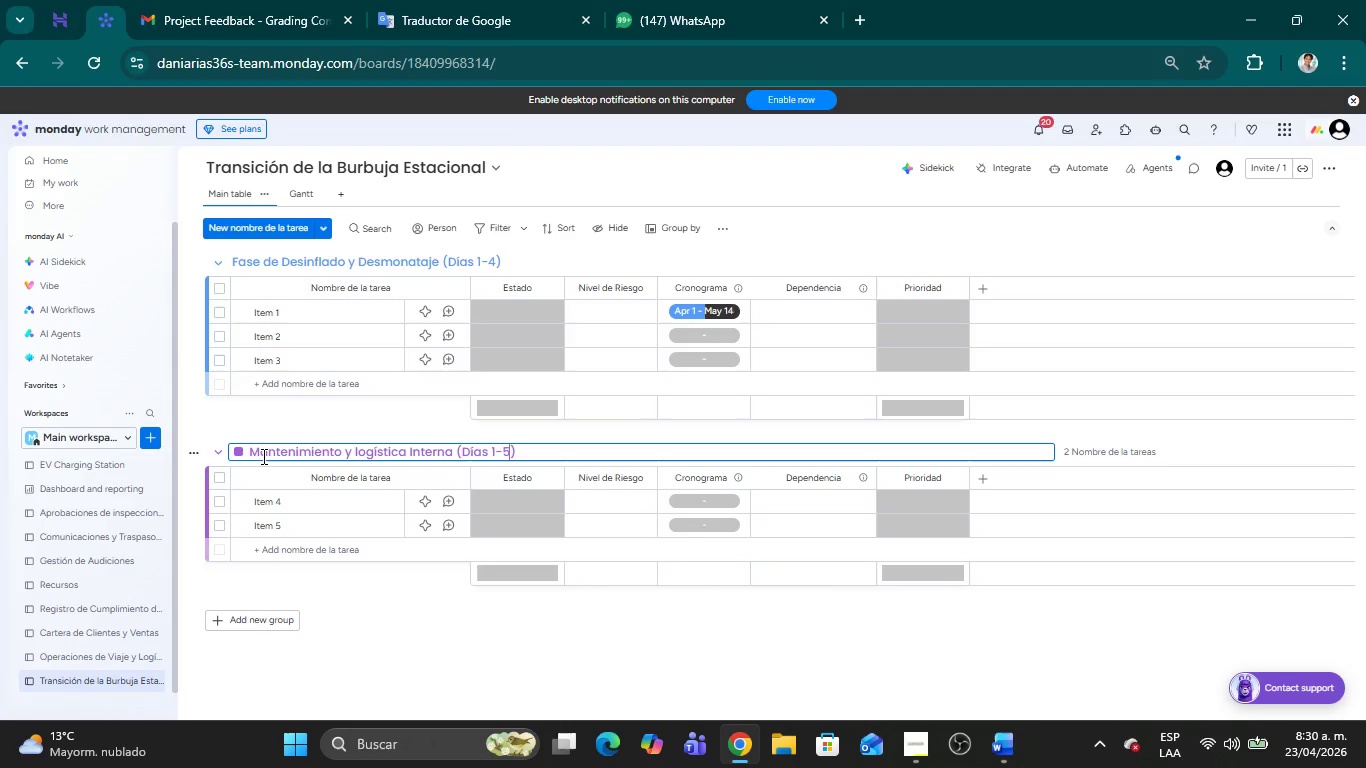 
key(ArrowLeft)
 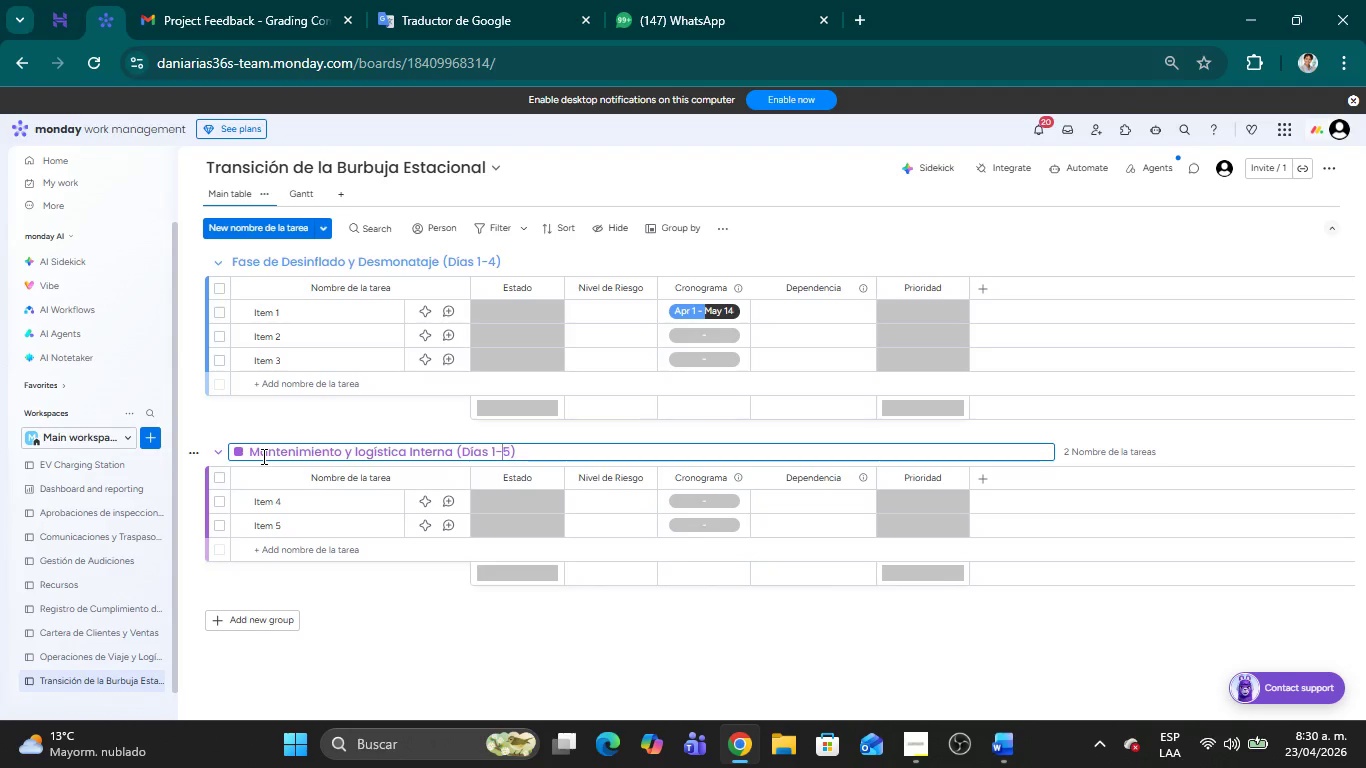 
key(ArrowLeft)
 